 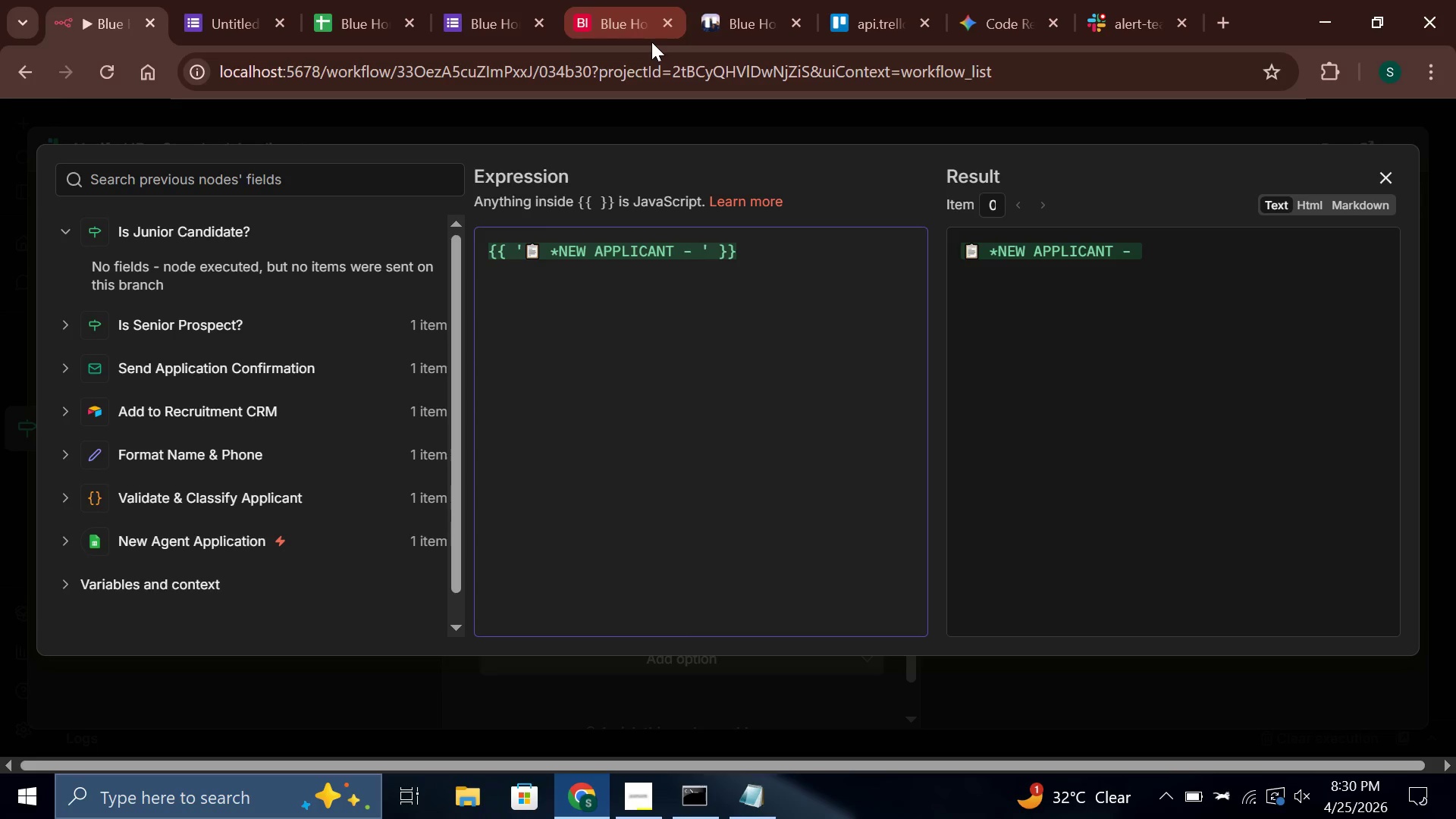 
type(s)
key(Backspace)
type(Standard Review )
 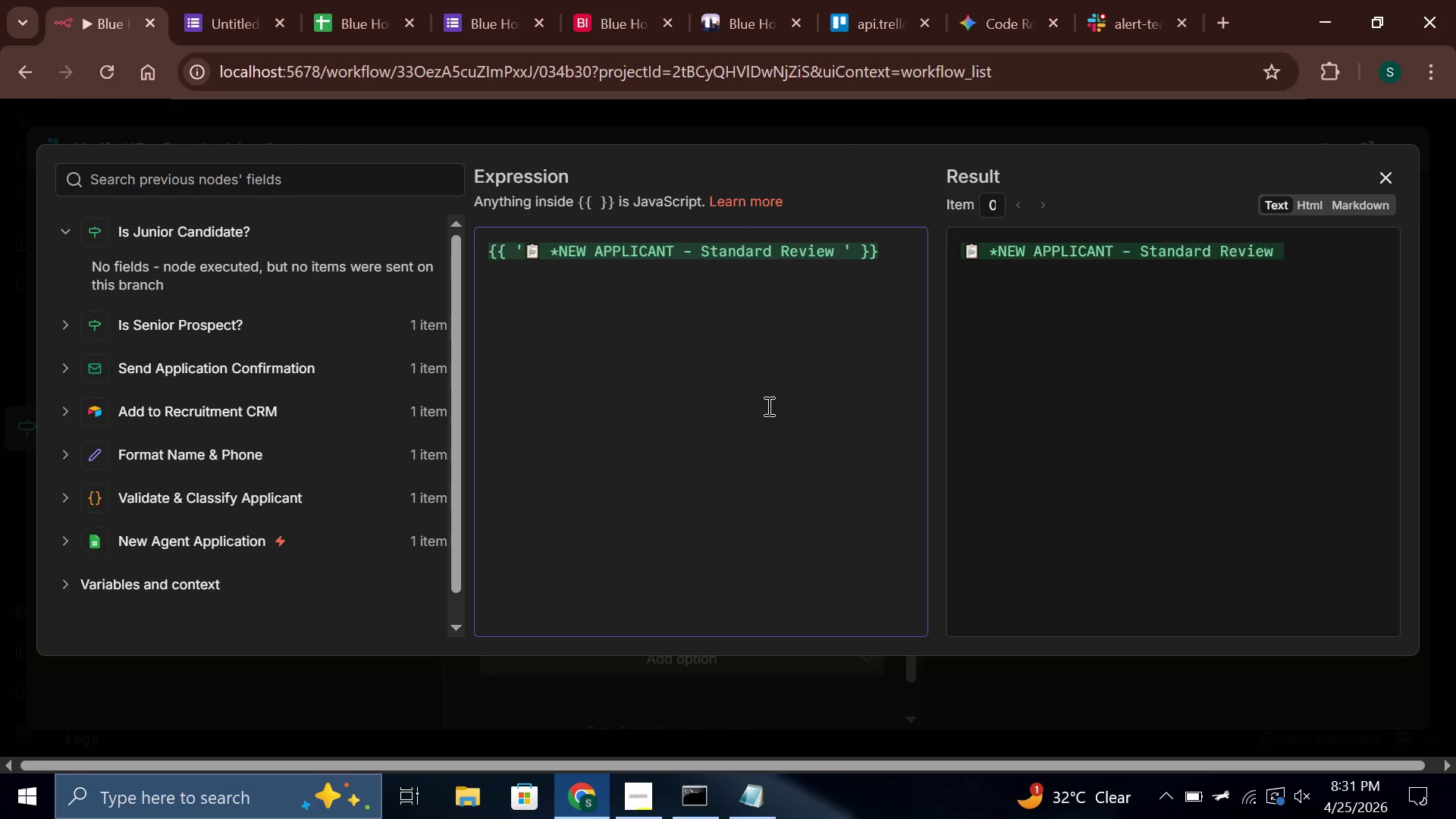 
type(Queue\n\nA mid-level application hha)
key(Backspace)
key(Backspace)
type(as been)
 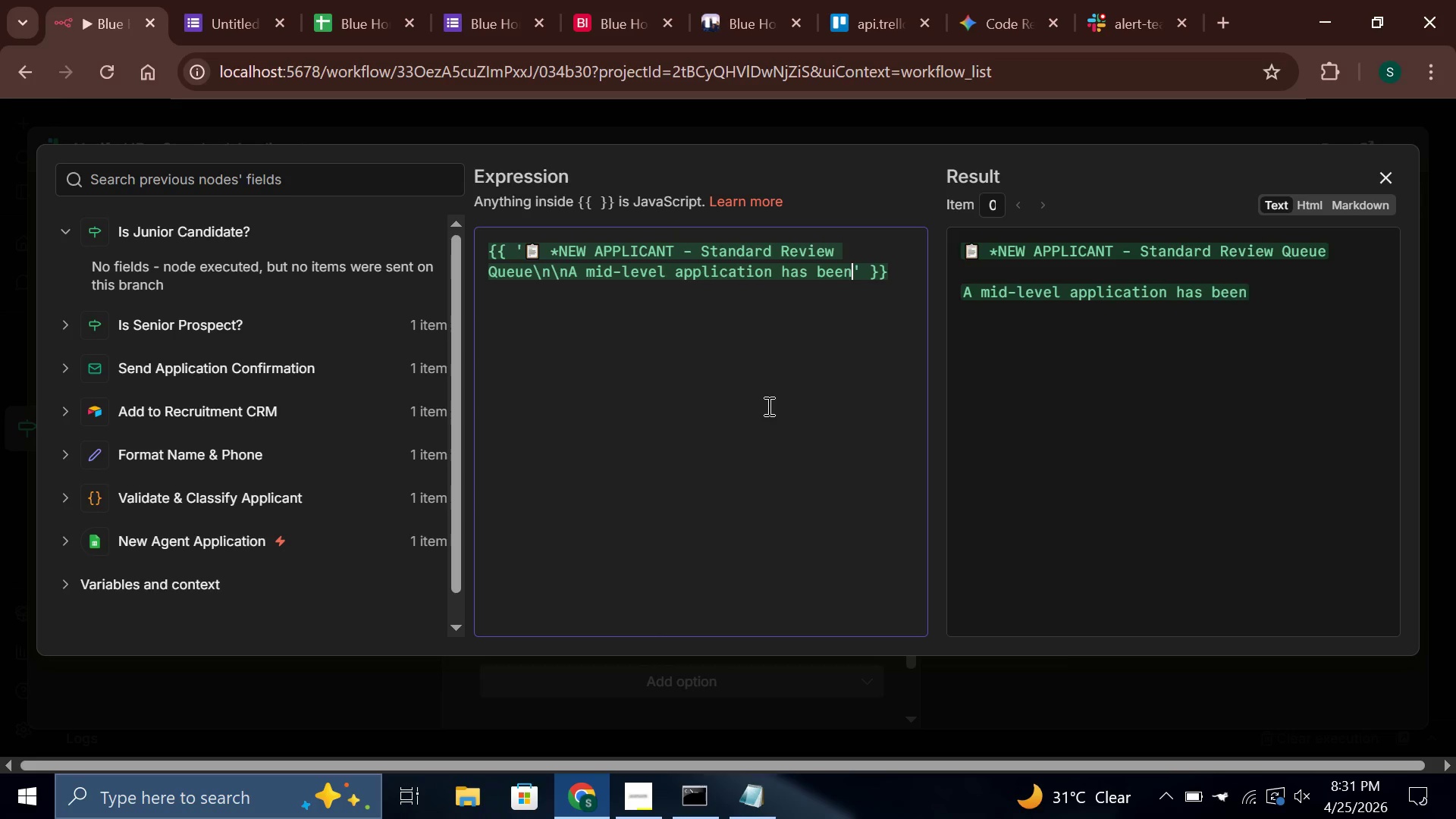 
type( rev)
key(Backspace)
type(ceived and leoo)
key(Backspace)
key(Backspace)
key(Backspace)
type(ogged in the Recri)
key(Backspace)
type(uitment CRM.\n\n)
 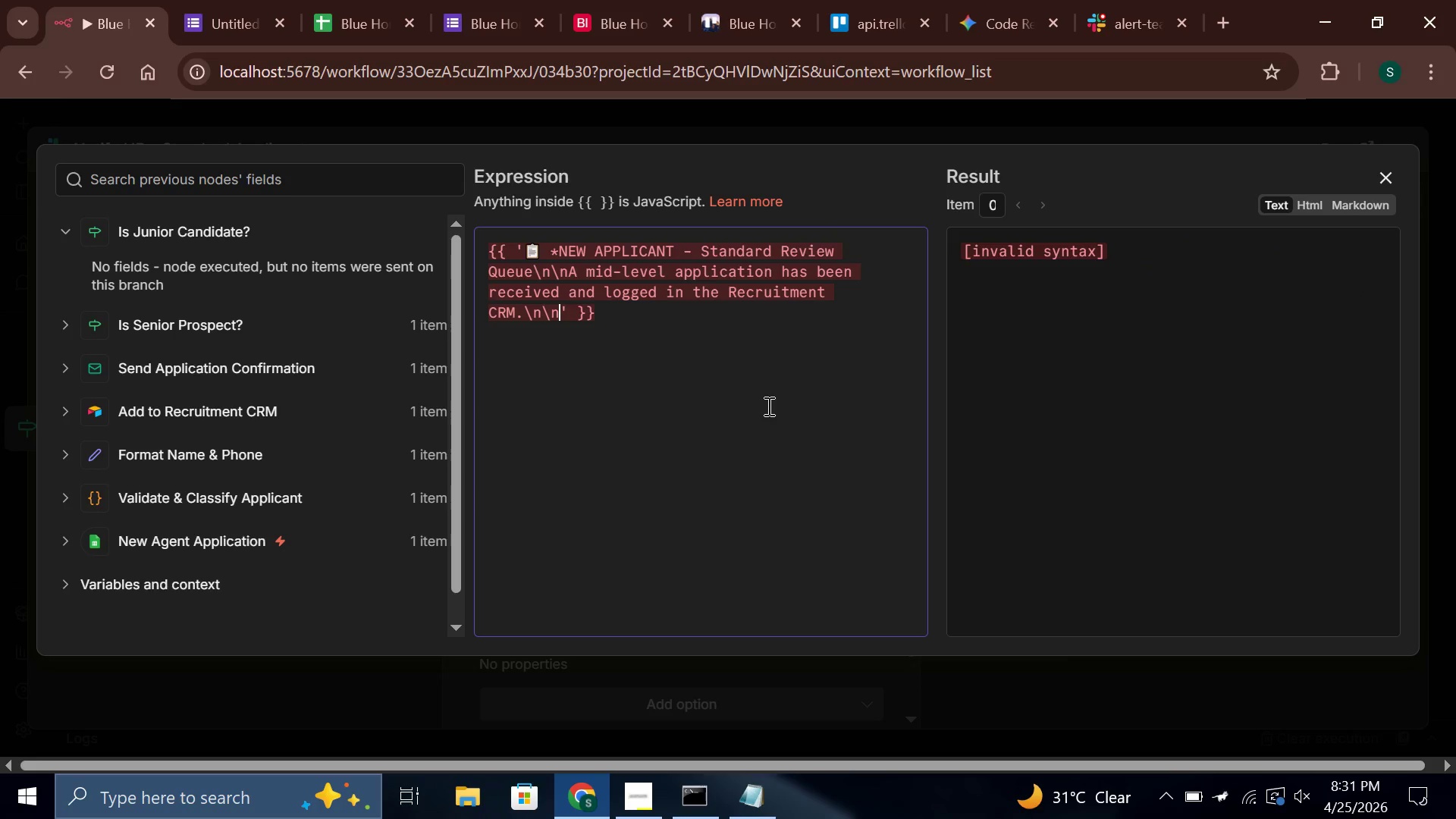 
key(Shift+8)
 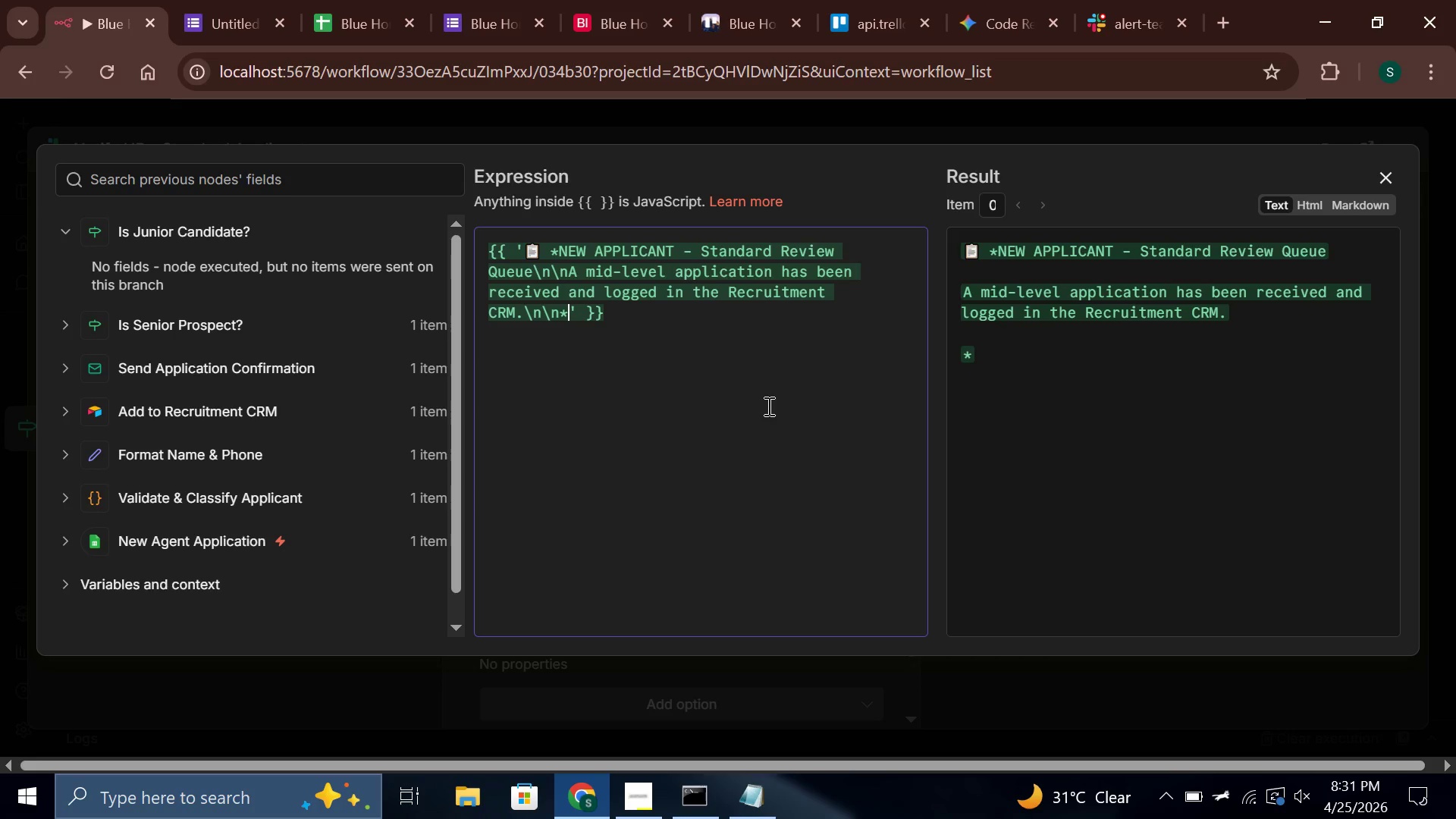 
type(Name:* )
 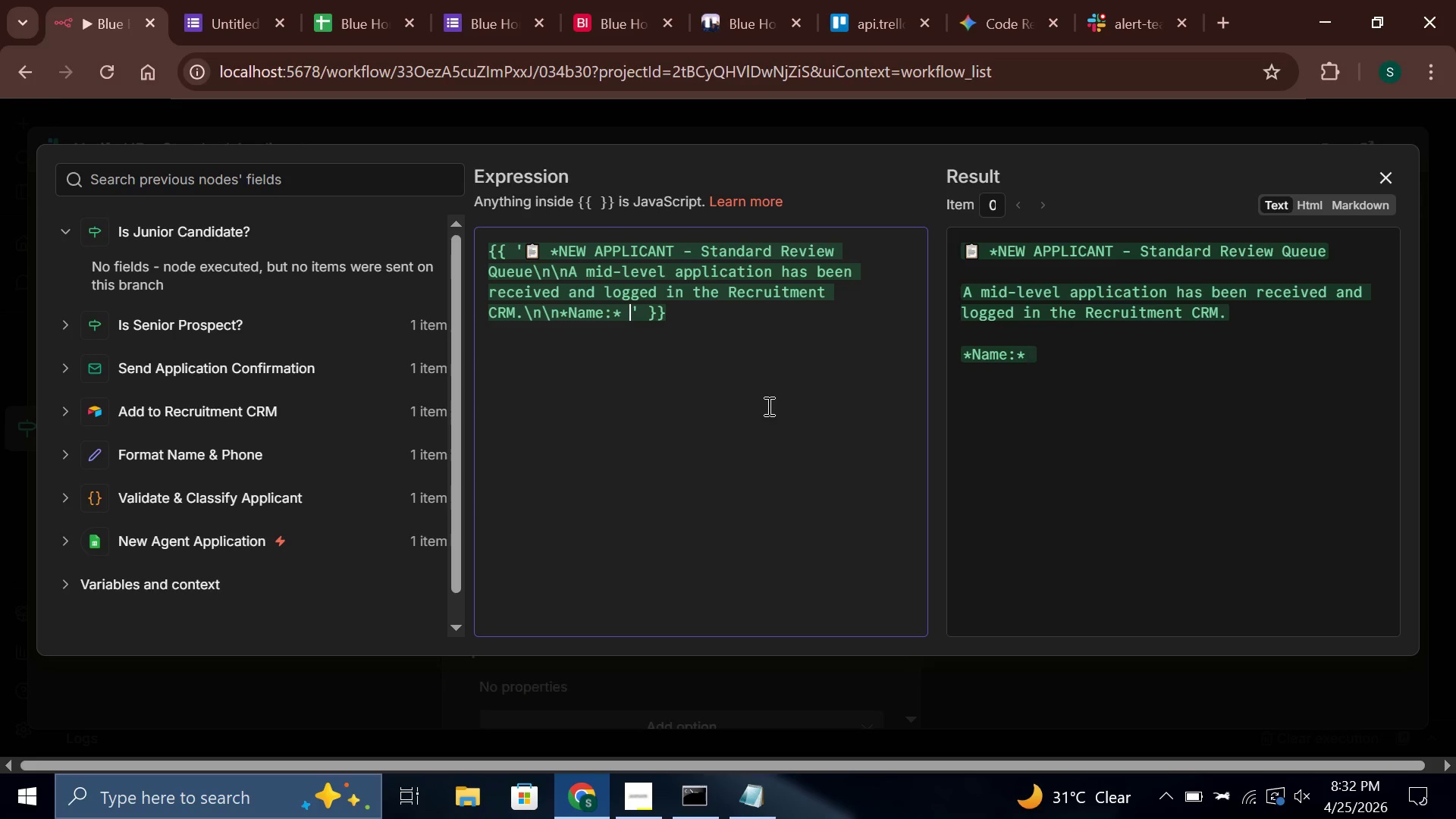 
key(ArrowRight)
 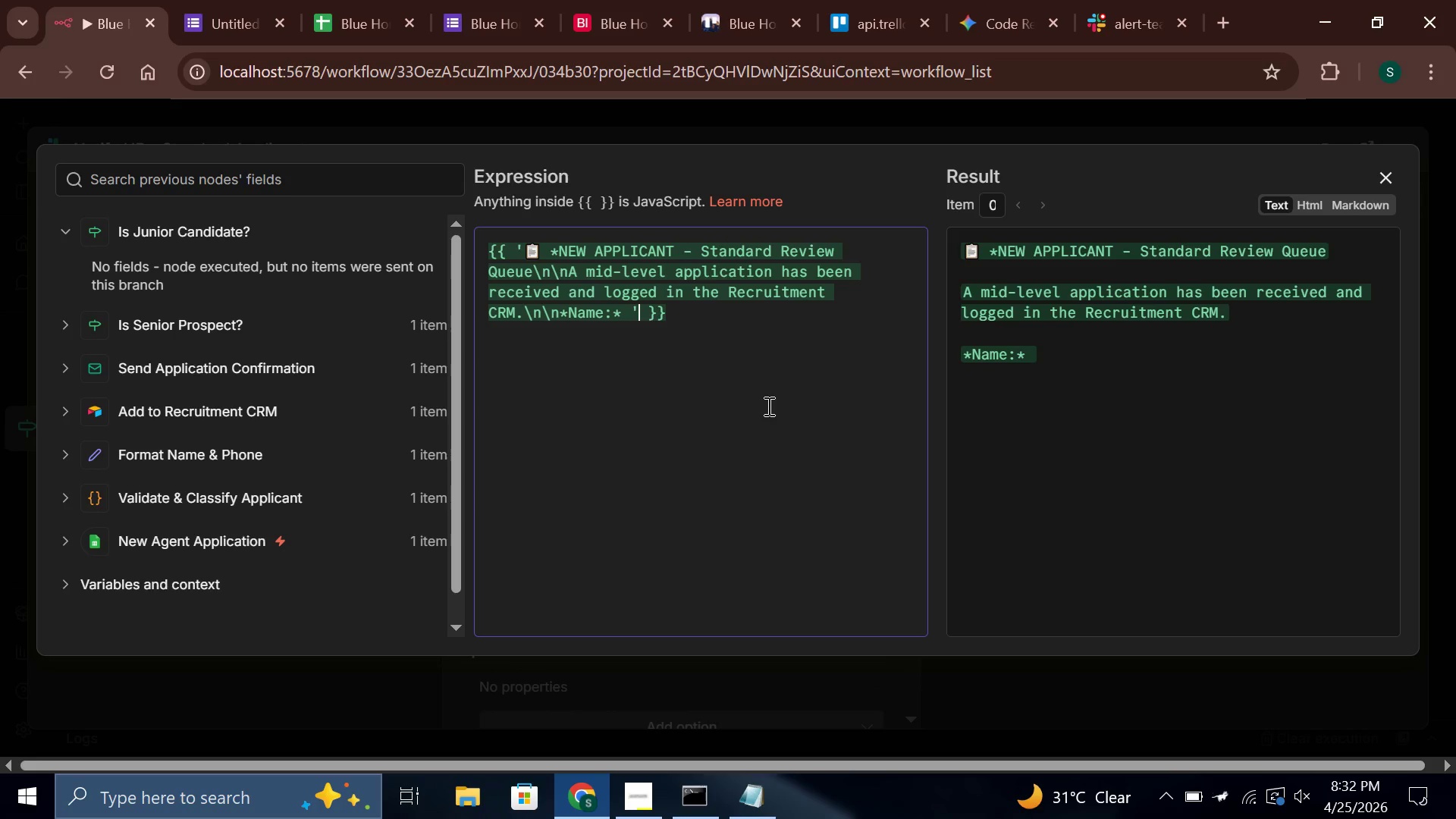 
type( + $json.formatted)
 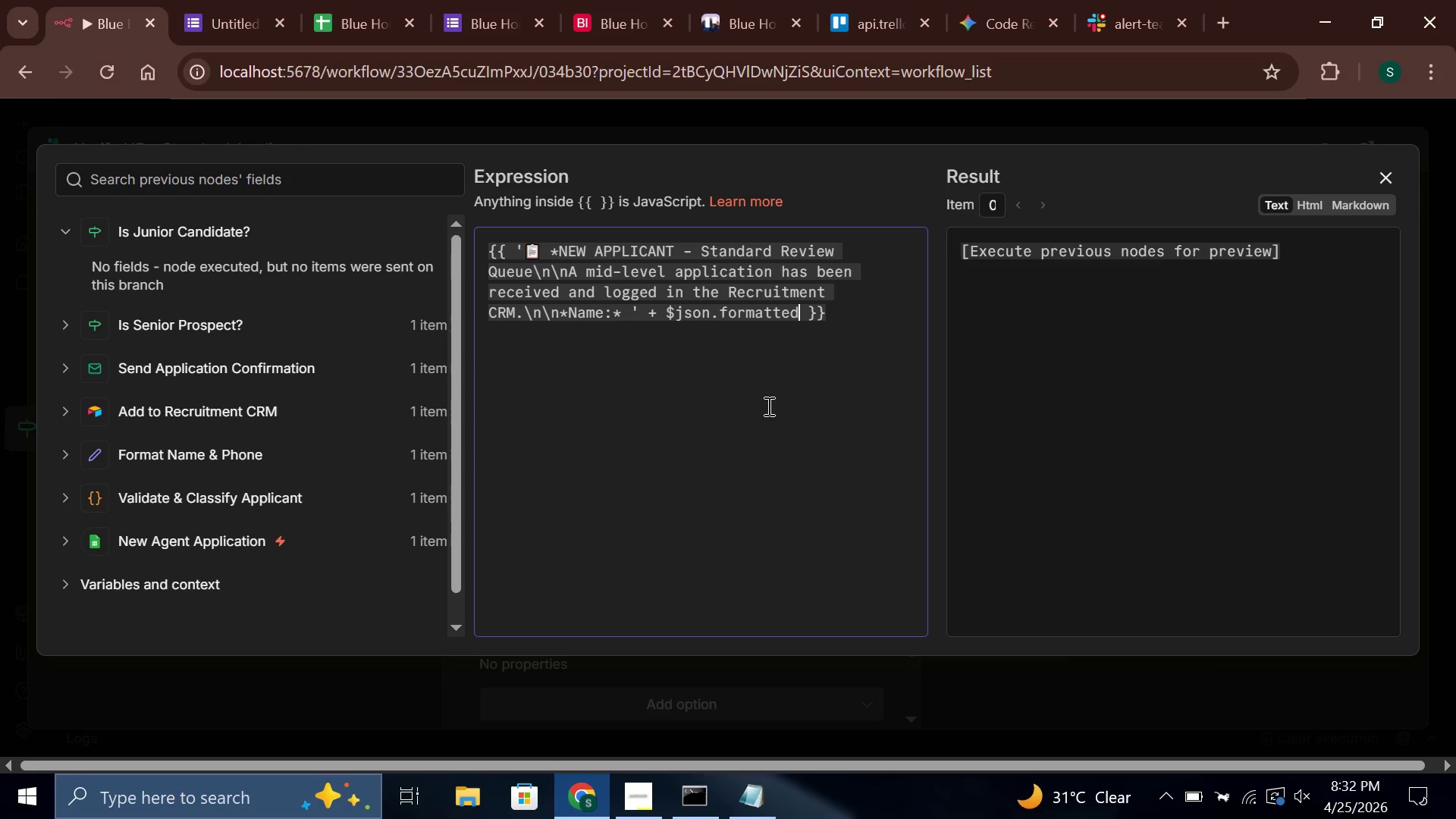 
wait(5.12)
 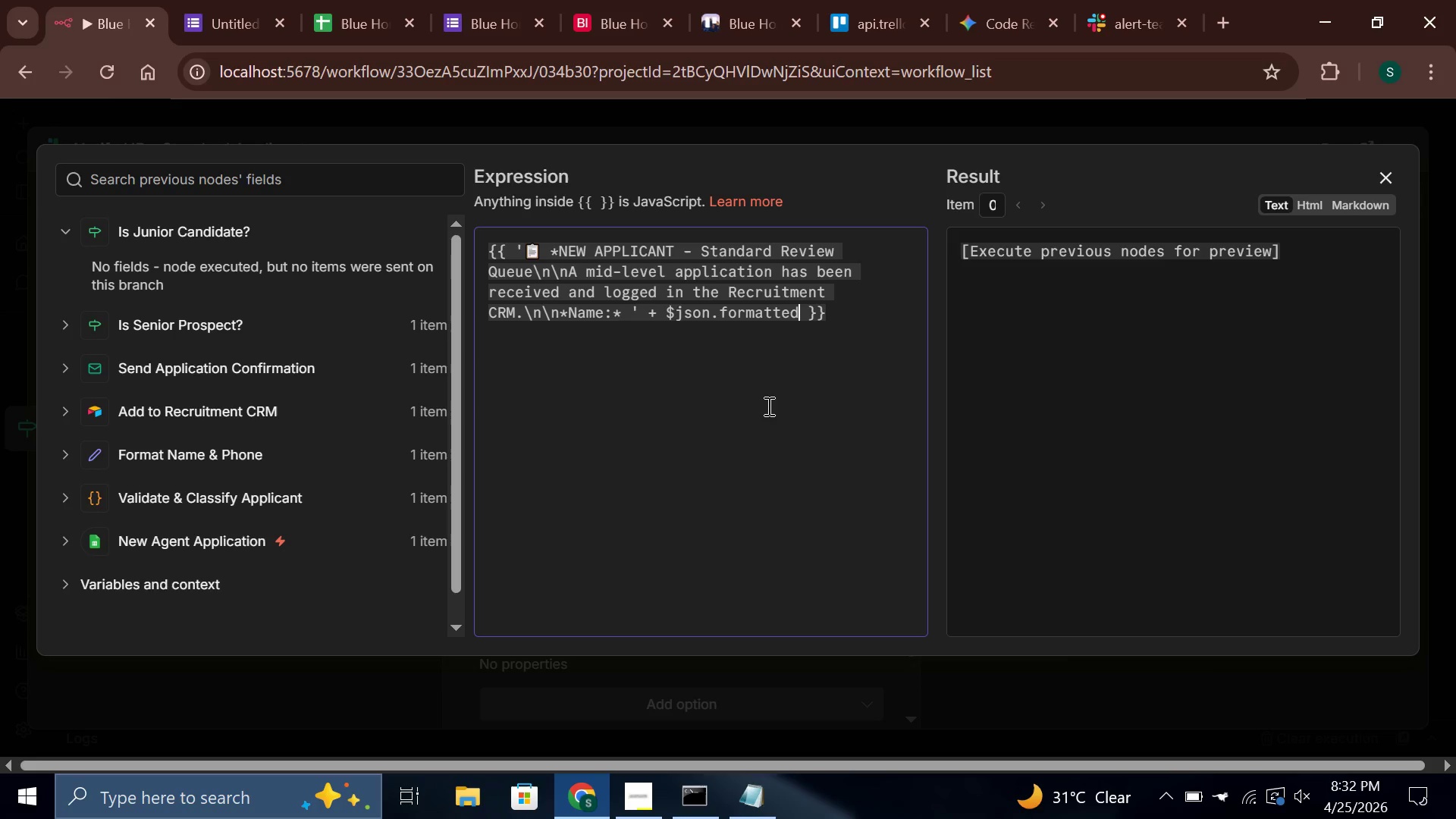 
type(Name + '\n*Emaill:* )
 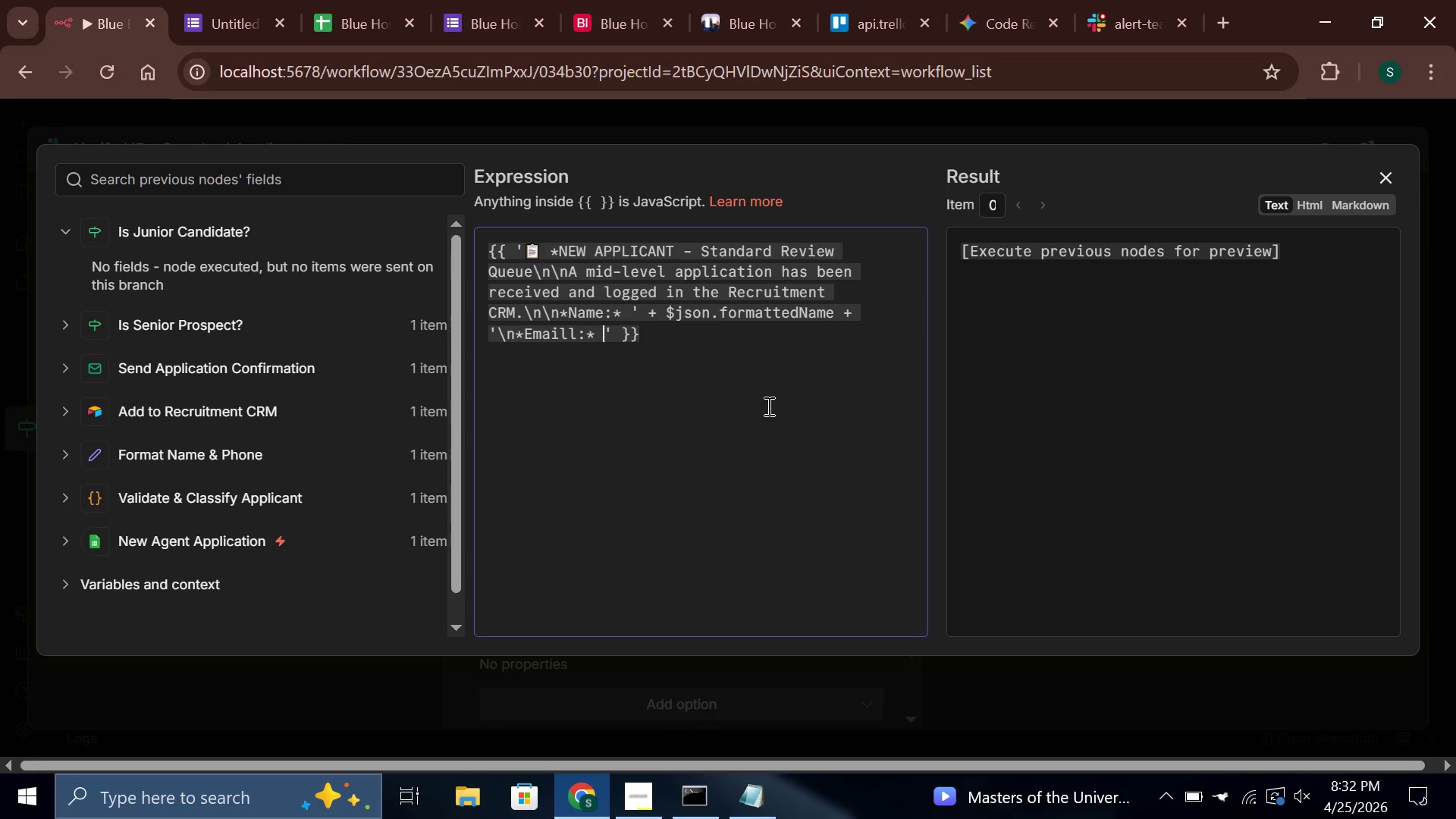 
key(ArrowRight)
 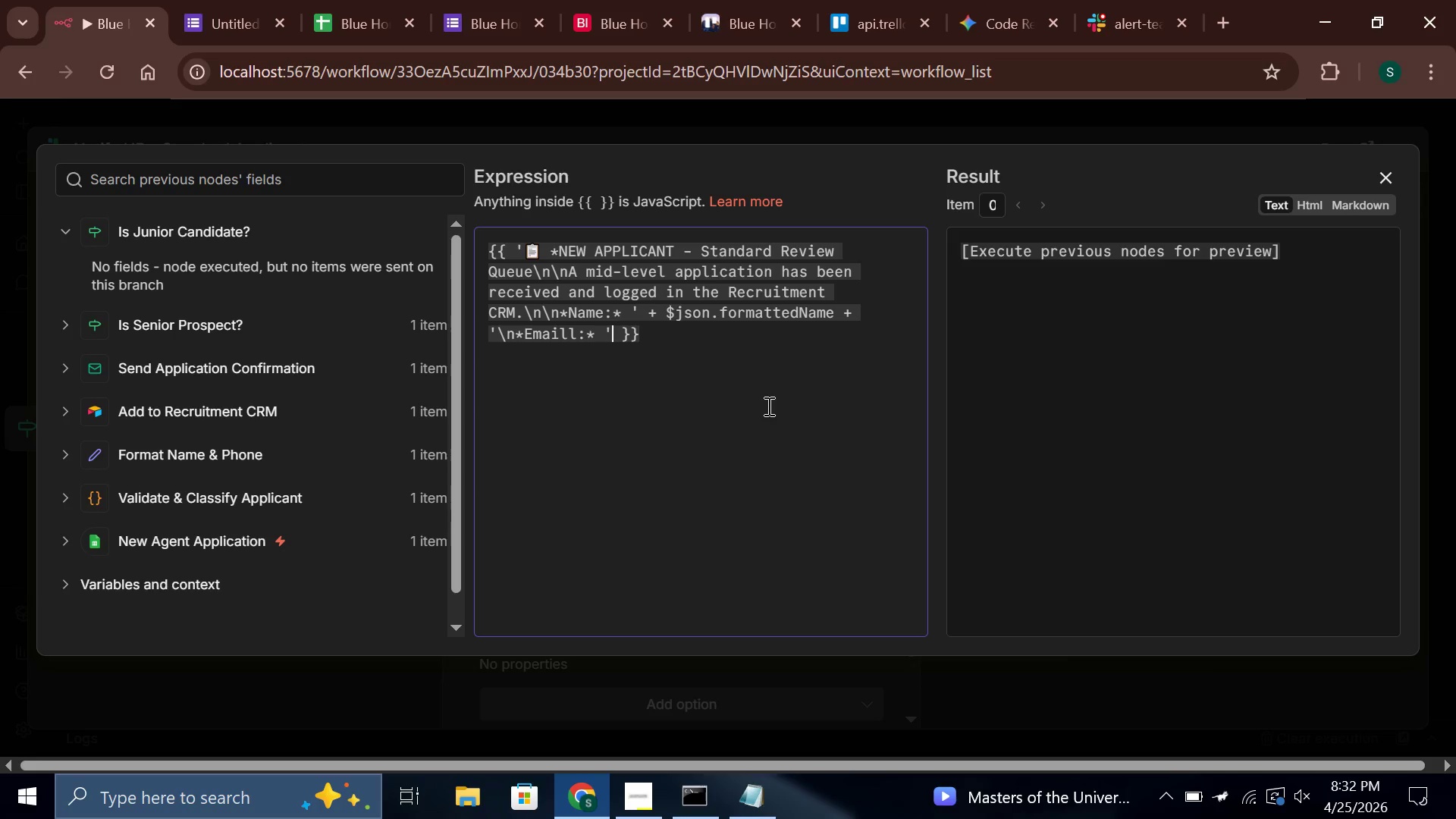 
type( + $json.email + )
key(Backspace)
key(Backspace)
key(Backspace)
 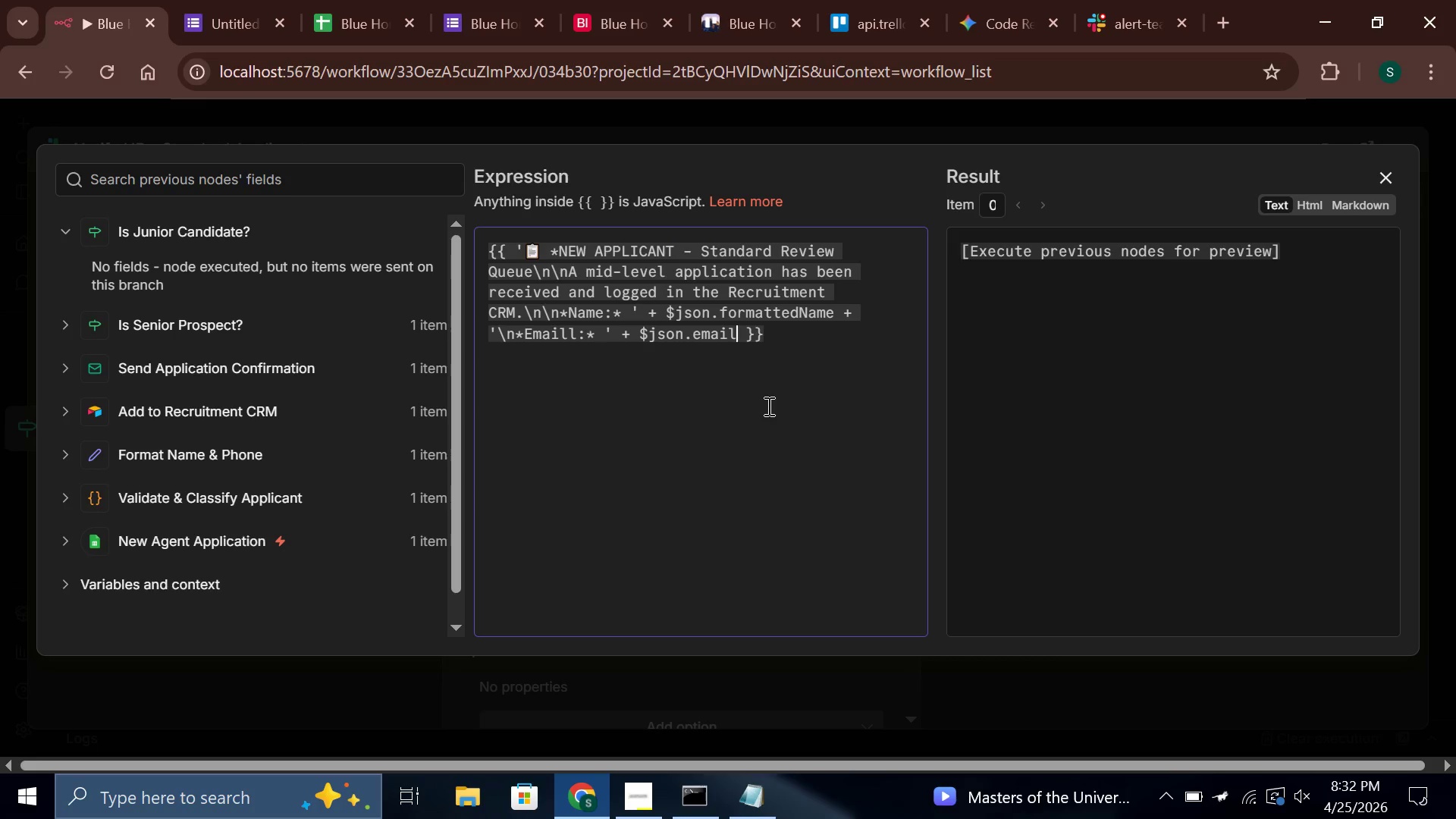 
wait(232.73)
 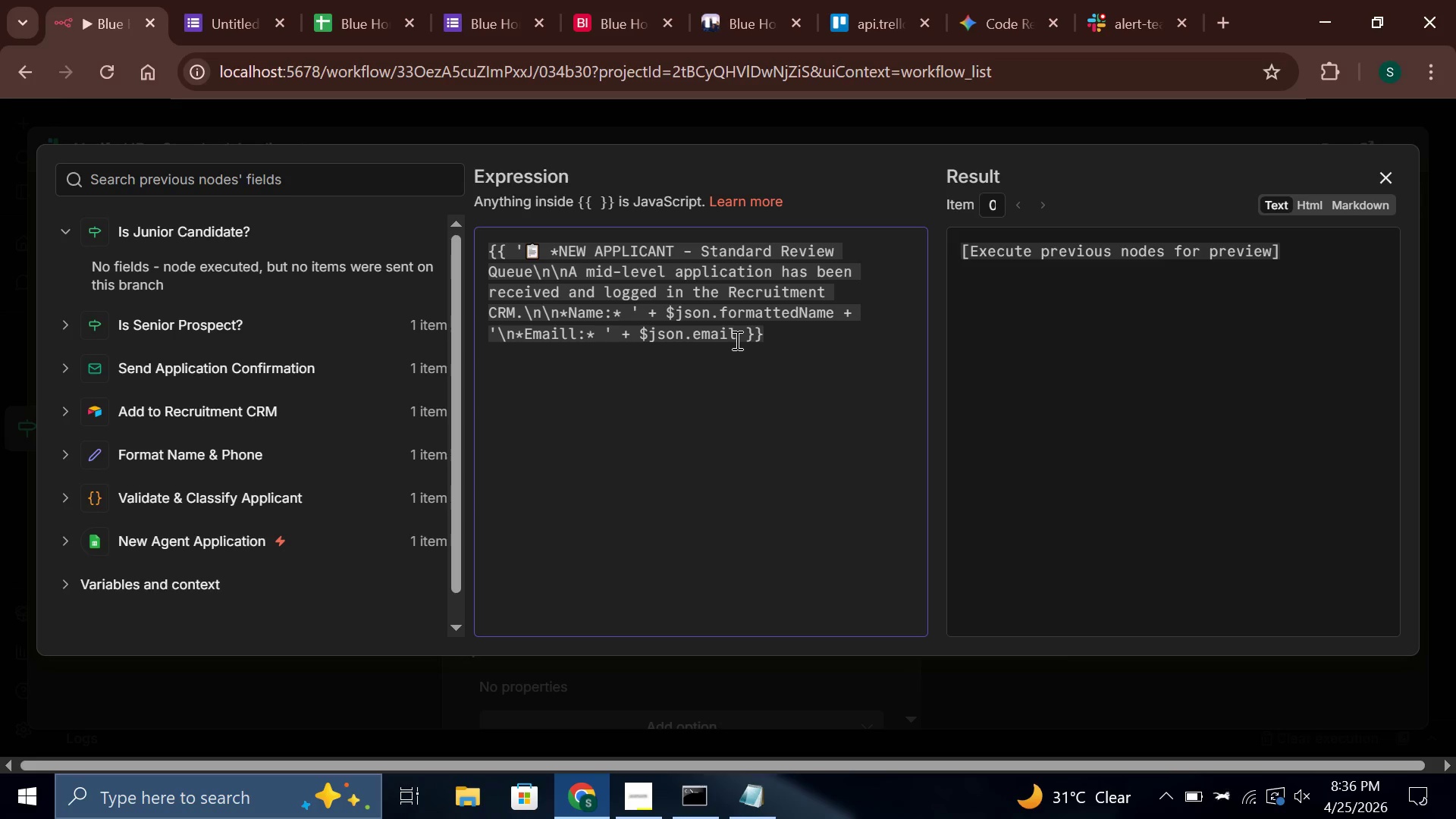 
type( + ;)
key(Backspace)
type('\n*Phone:* )
 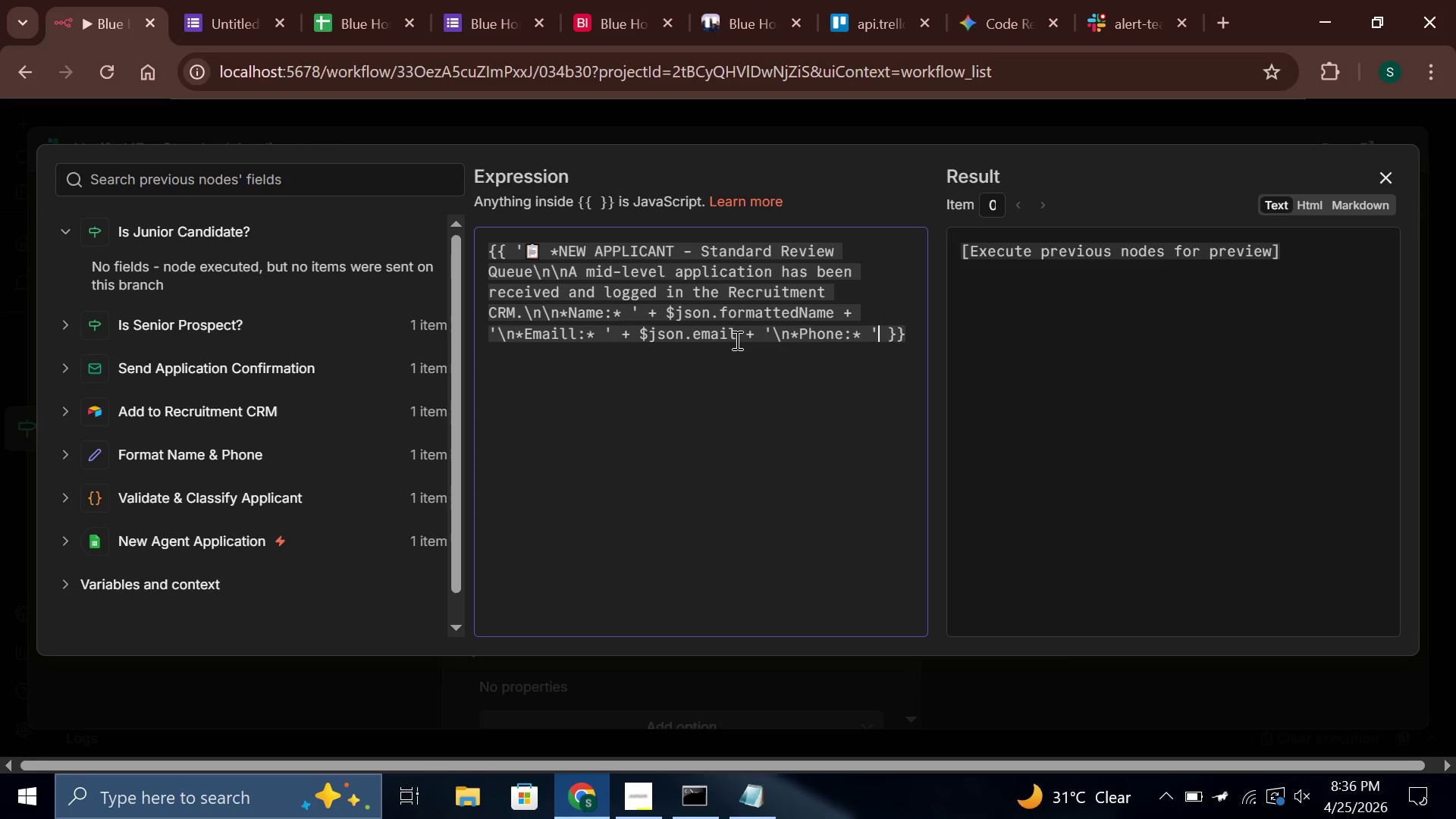 
 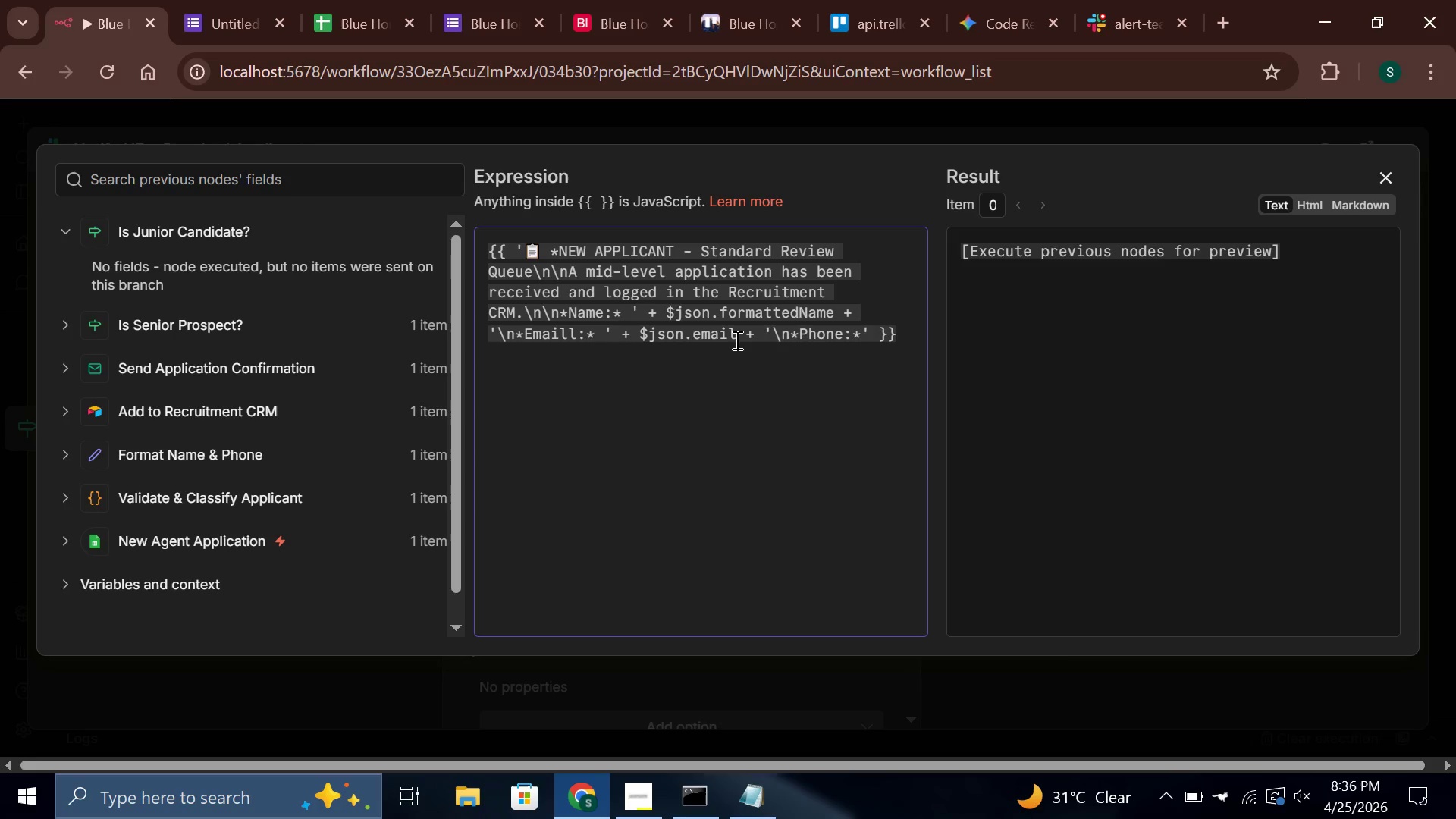 
key(ArrowRight)
 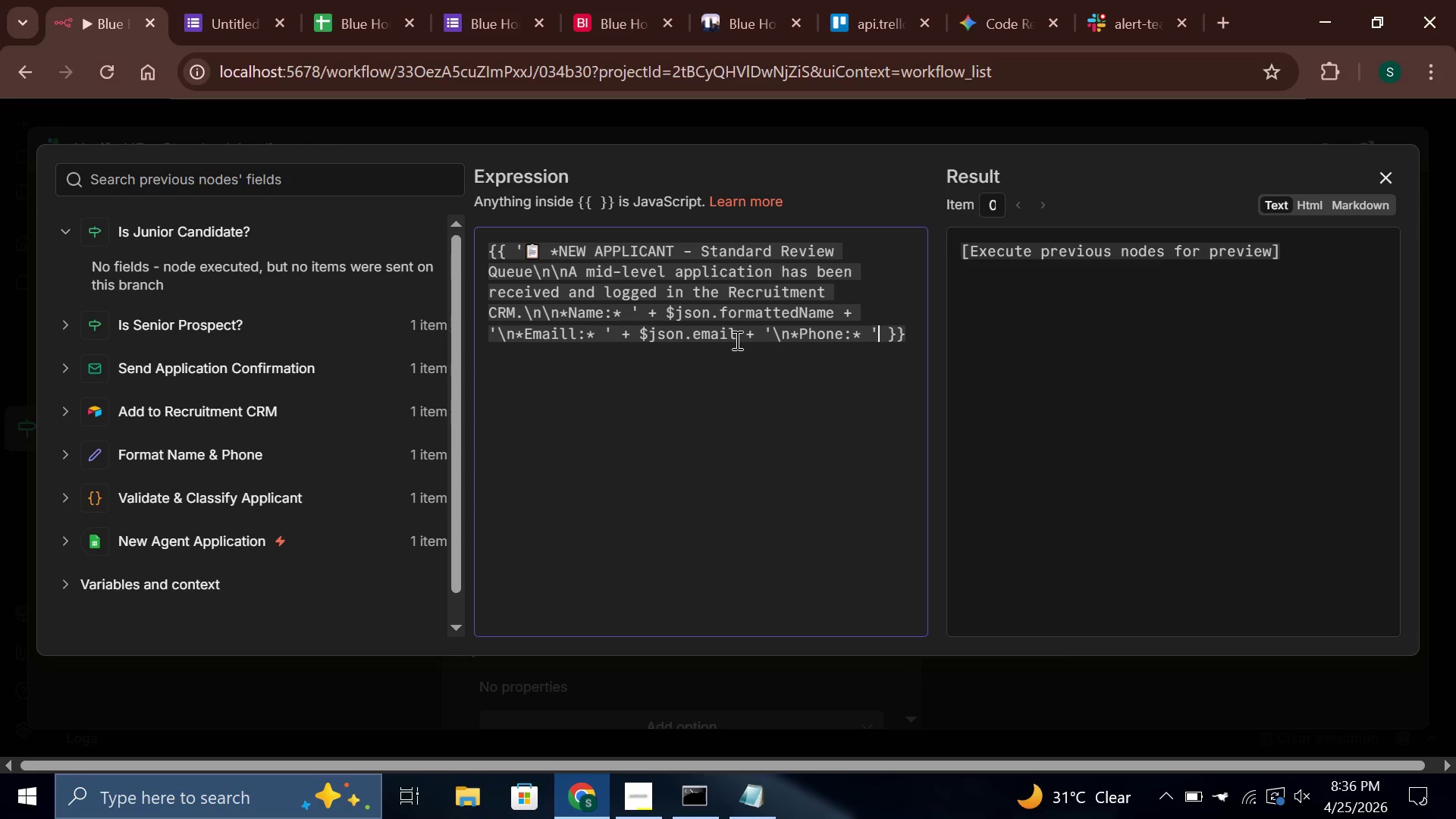 
key(Space)
 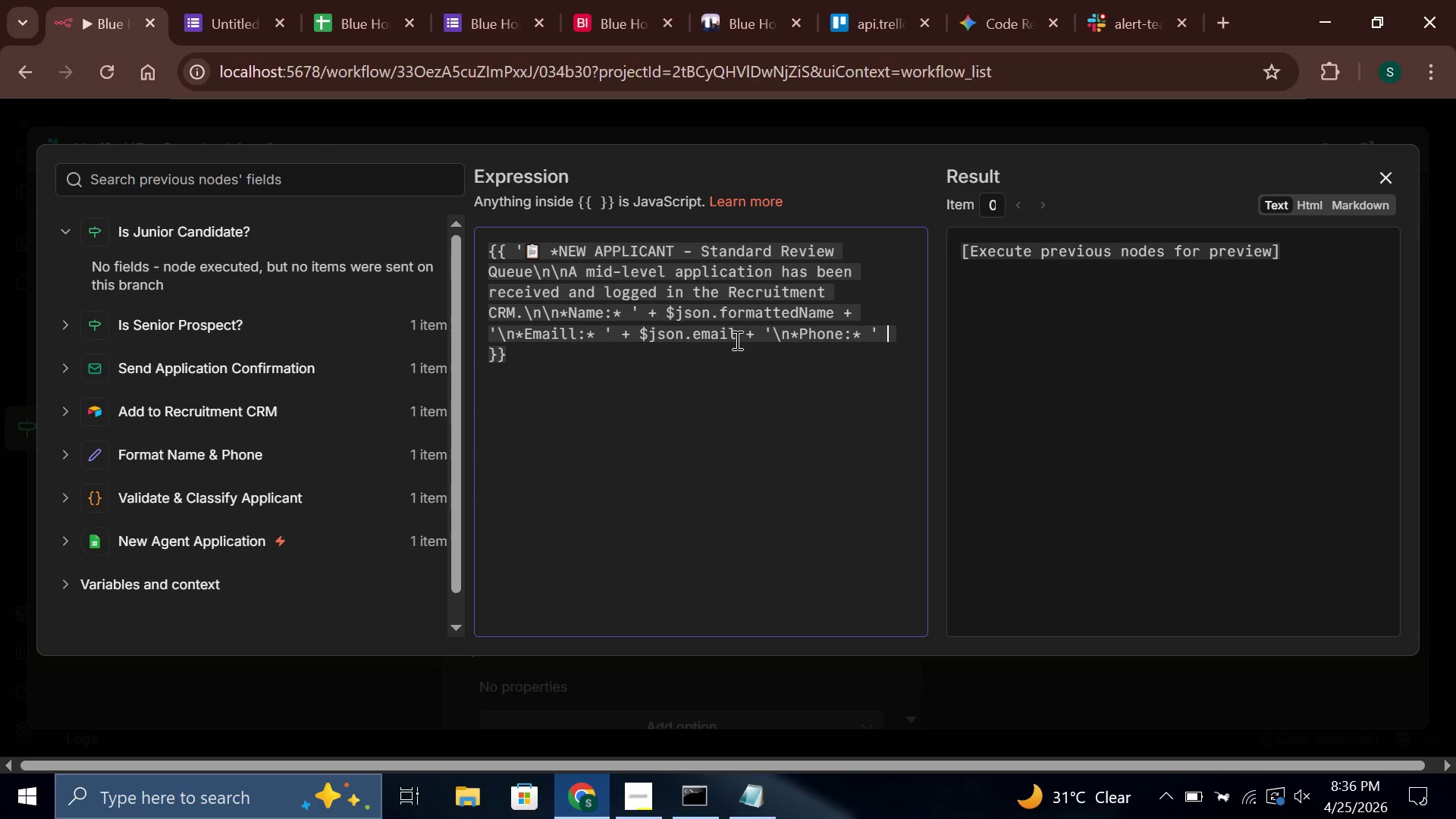 
key(Shift+Equal)
 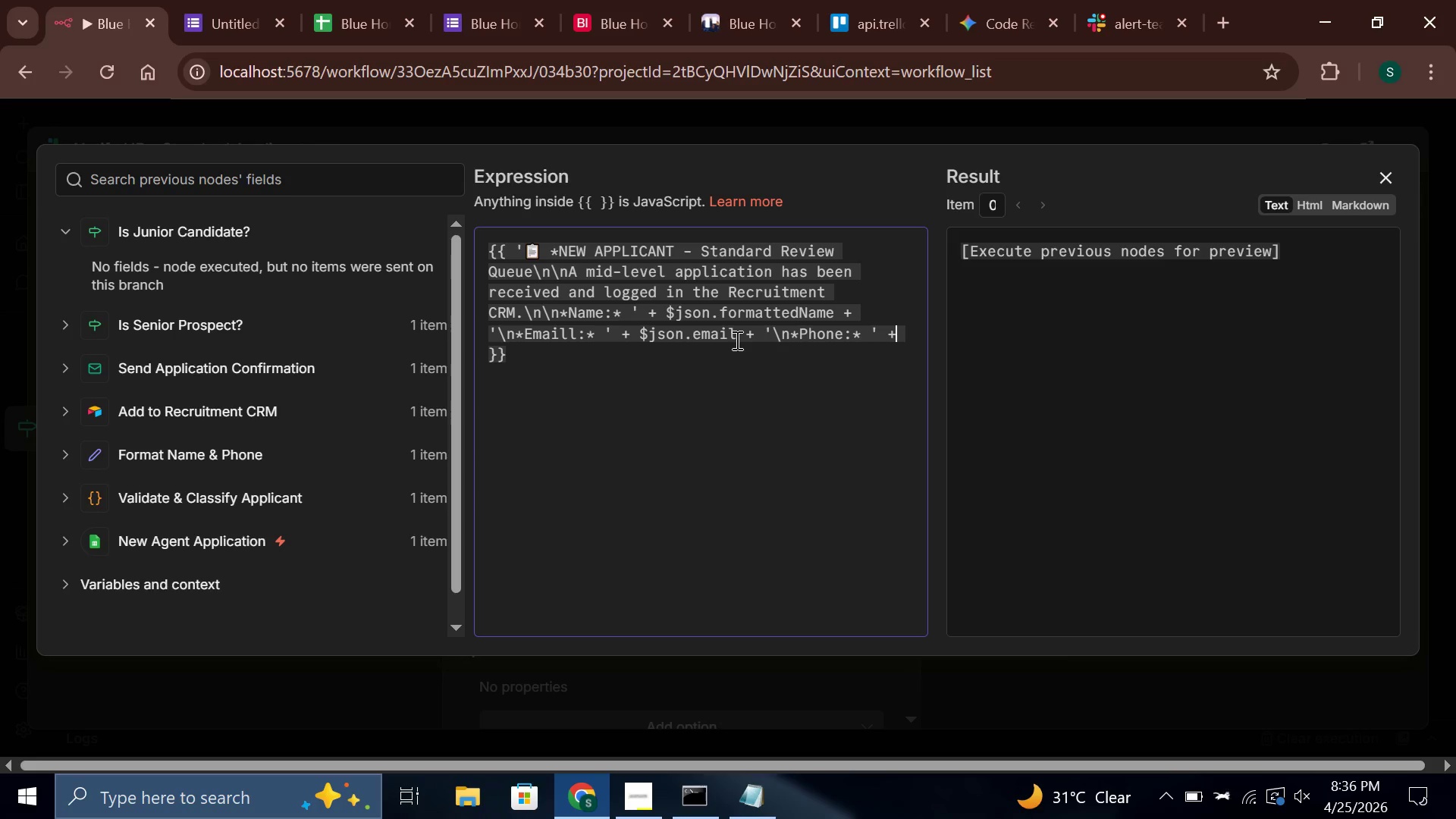 
key(Space)
 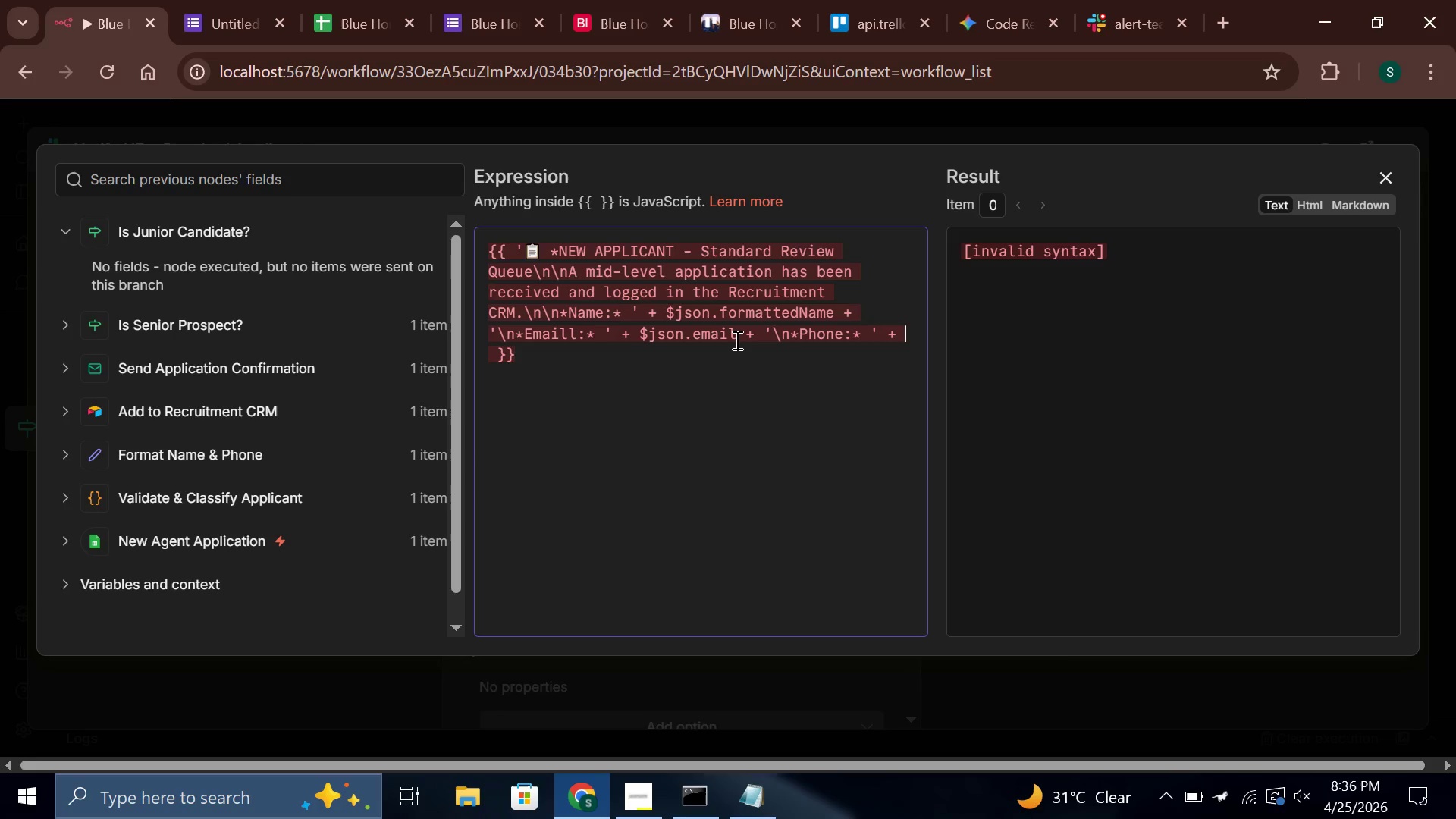 
key(Shift+4)
 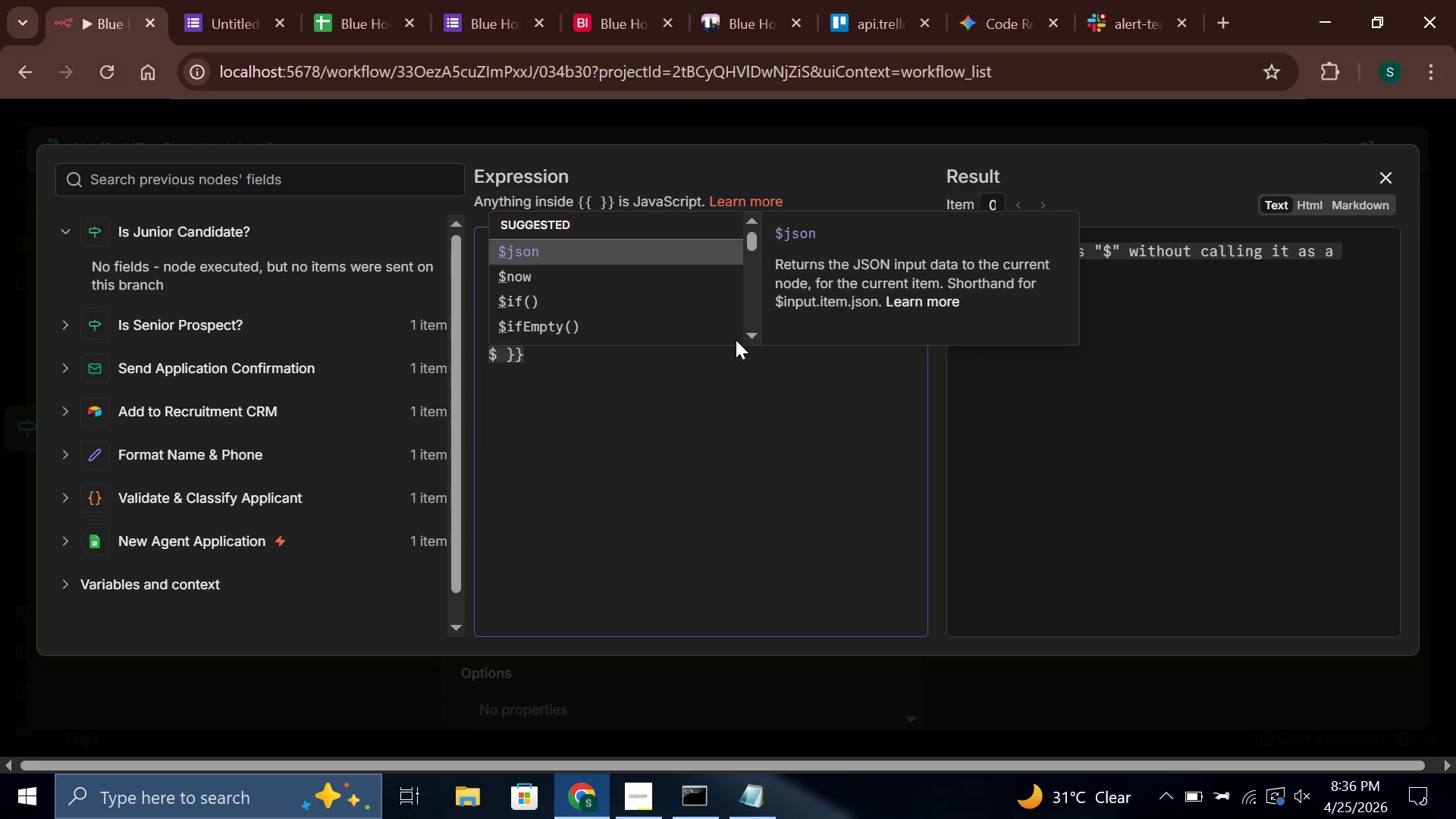 
type(json.formattedPhone + '\n*Experience:* )
 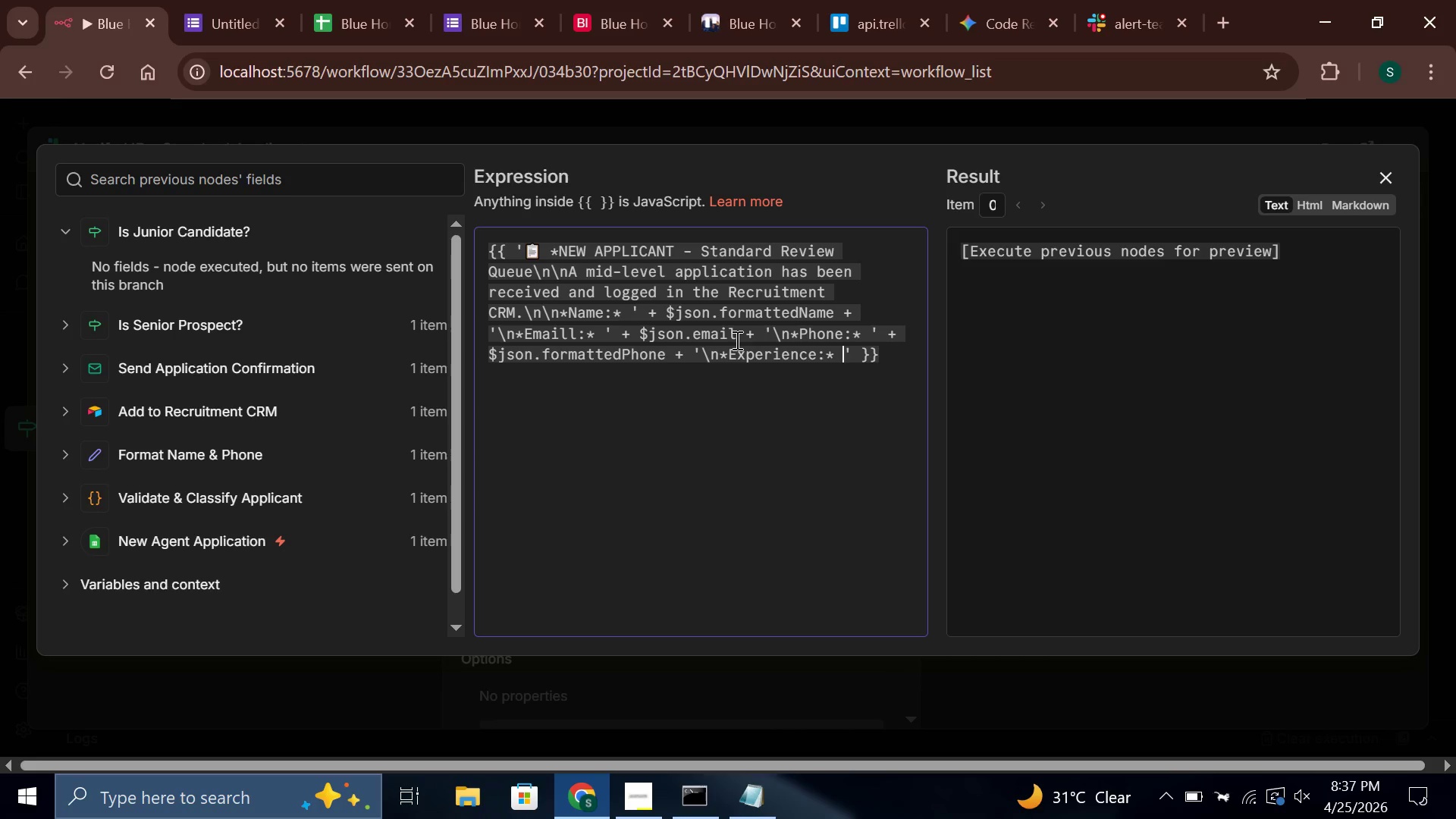 
key(ArrowRight)
 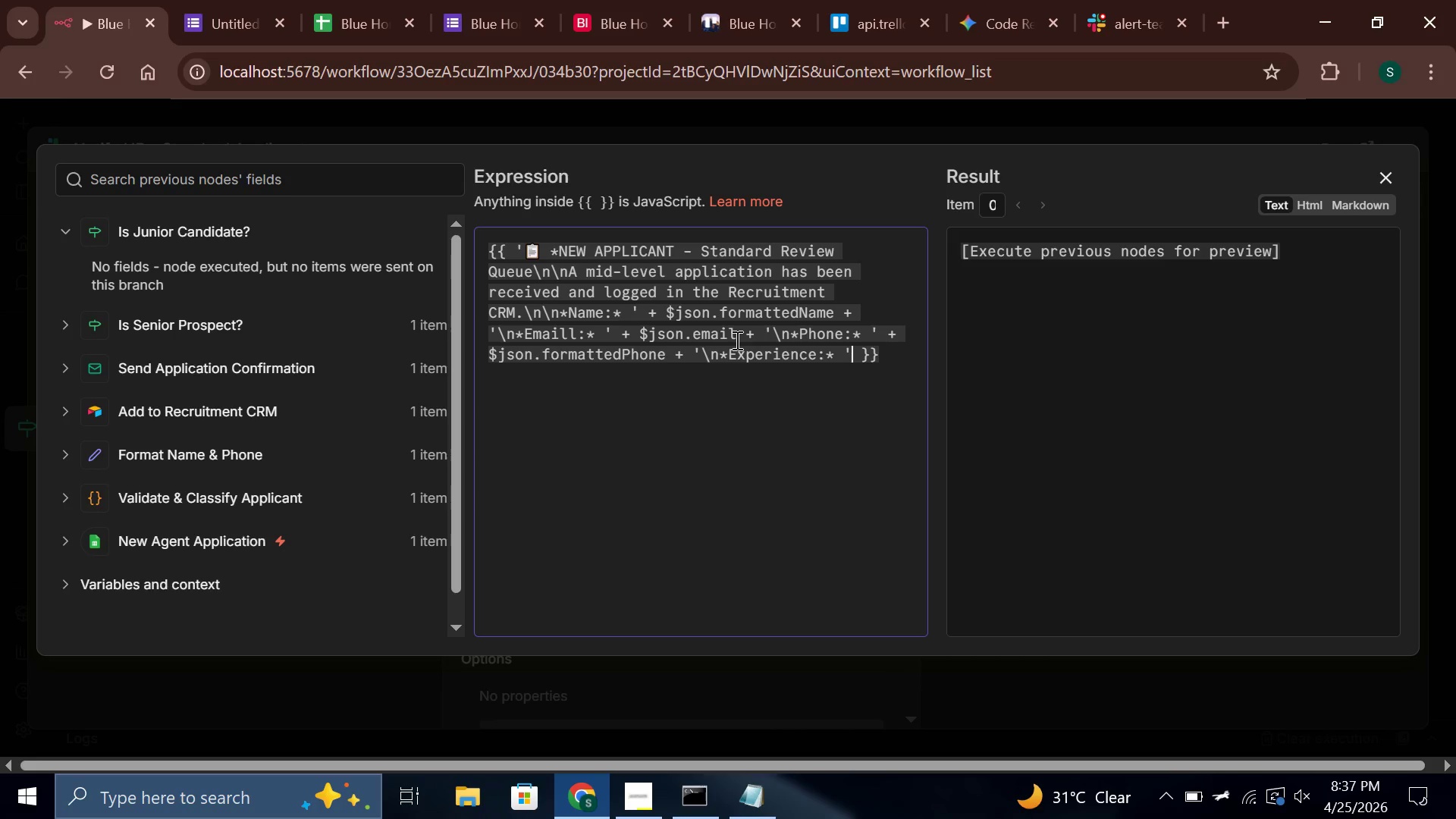 
type( + $json.yearsExp + ' years\n*Niche* )
 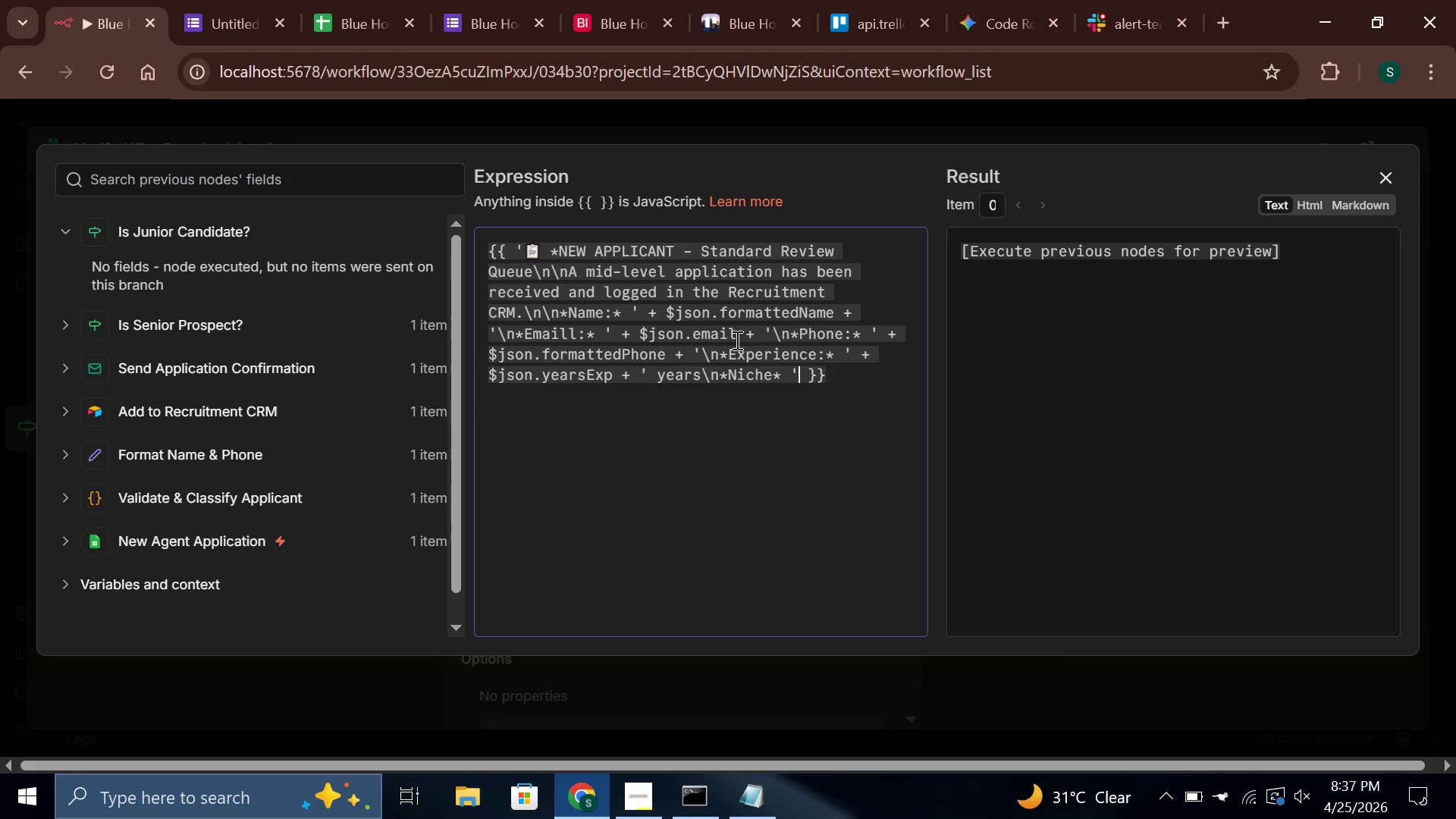 
 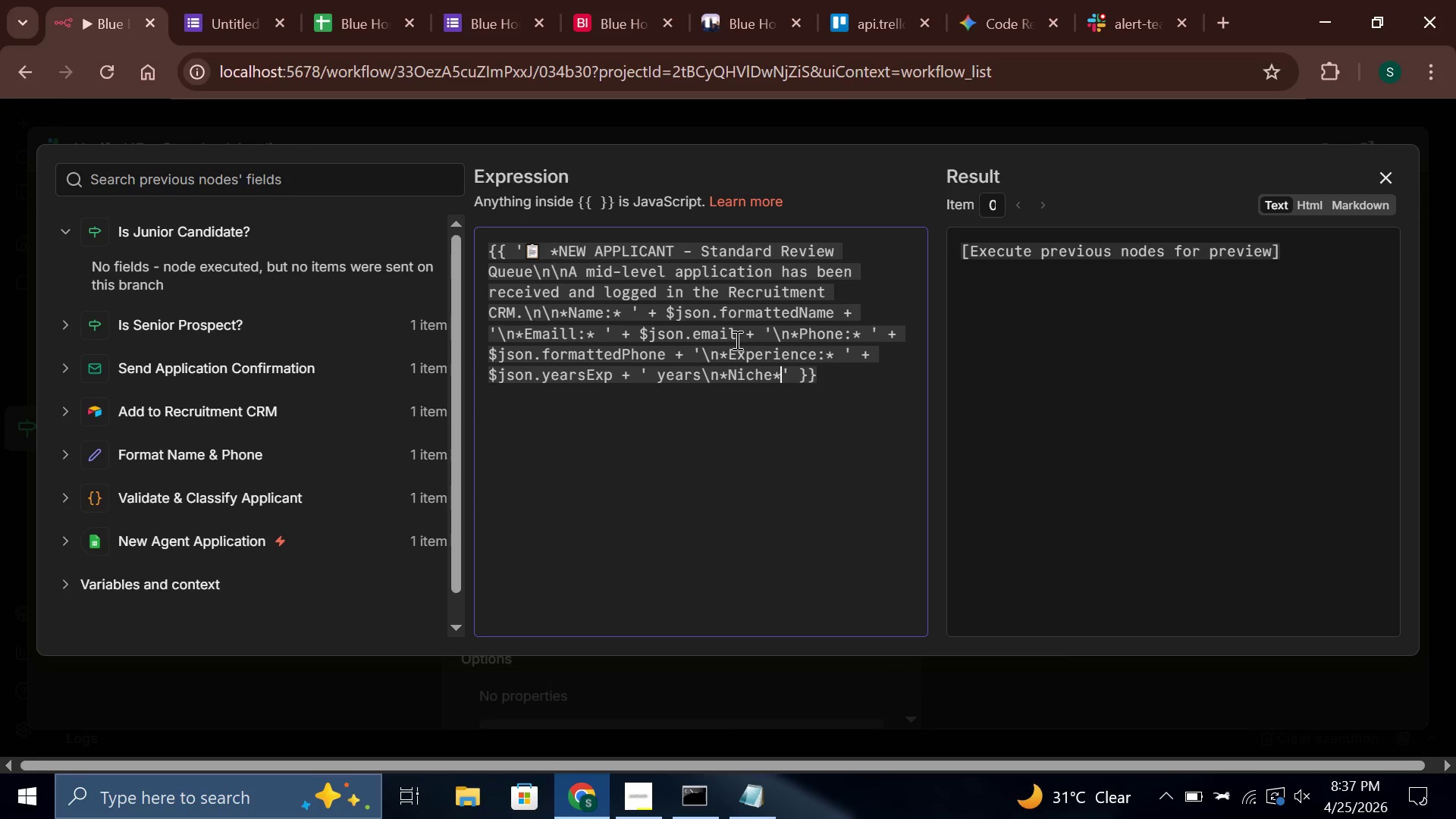 
key(ArrowRight)
 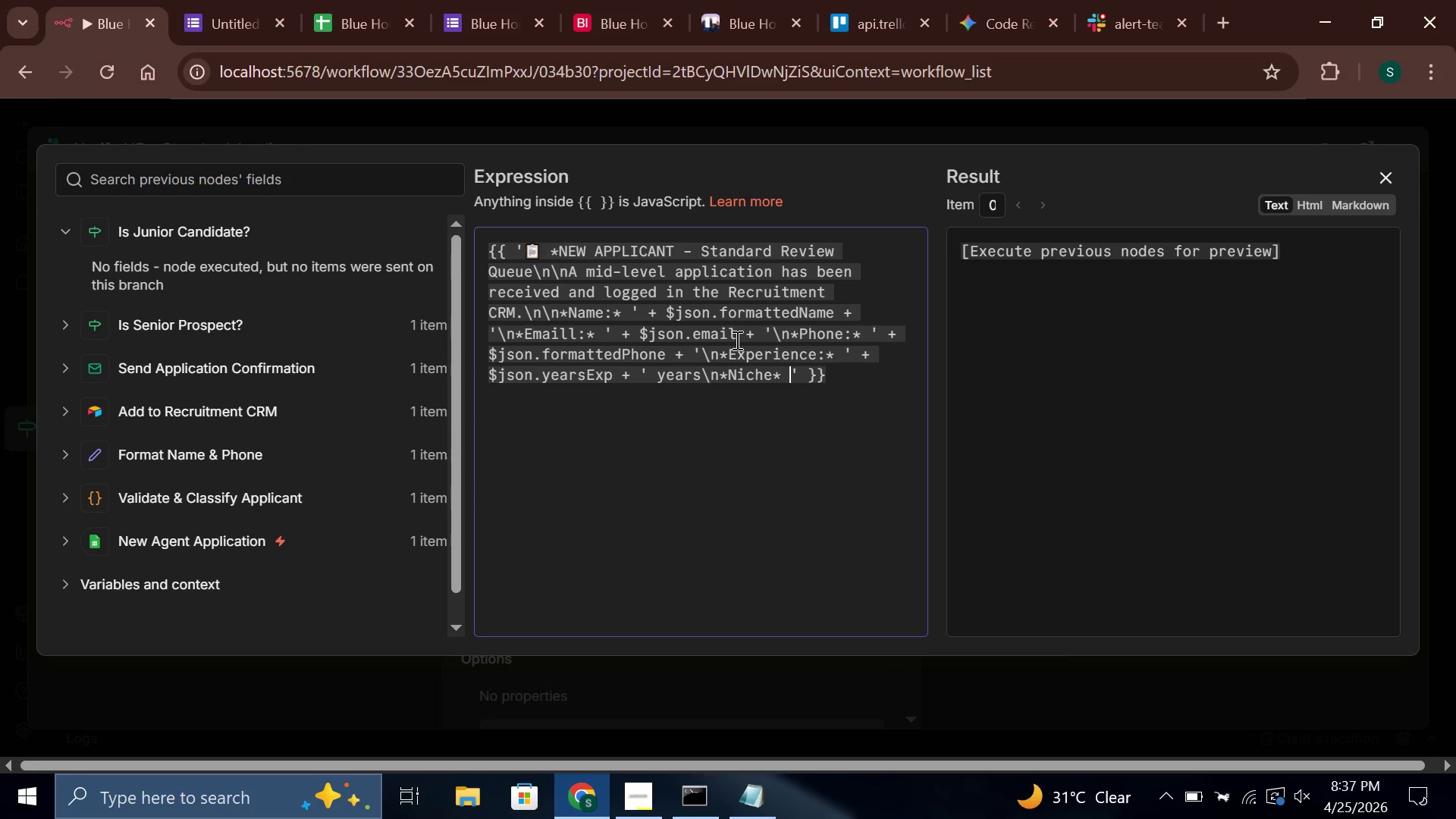 
type( + $json.niche + )
 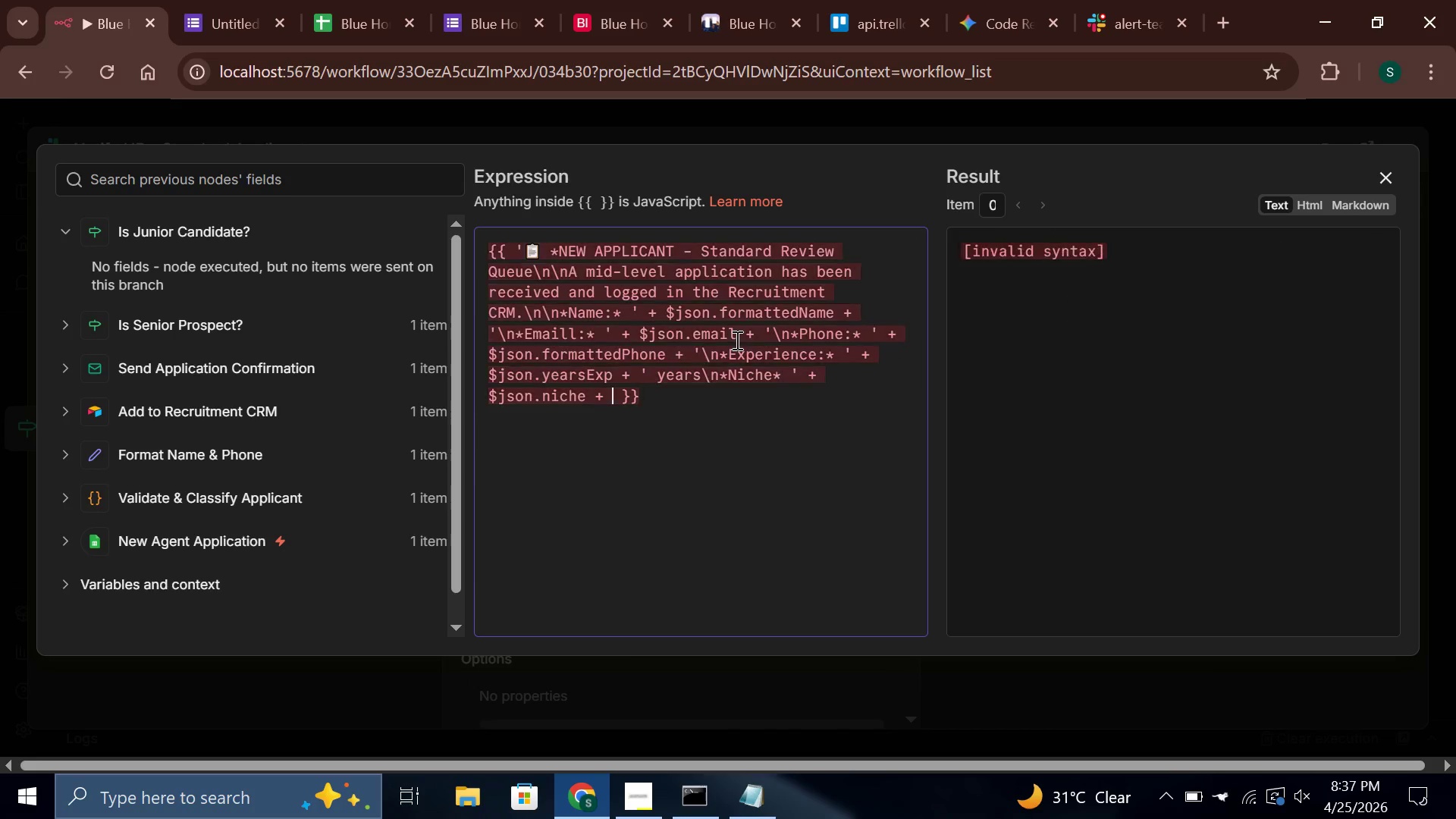 
type('\n*License Status:* )
 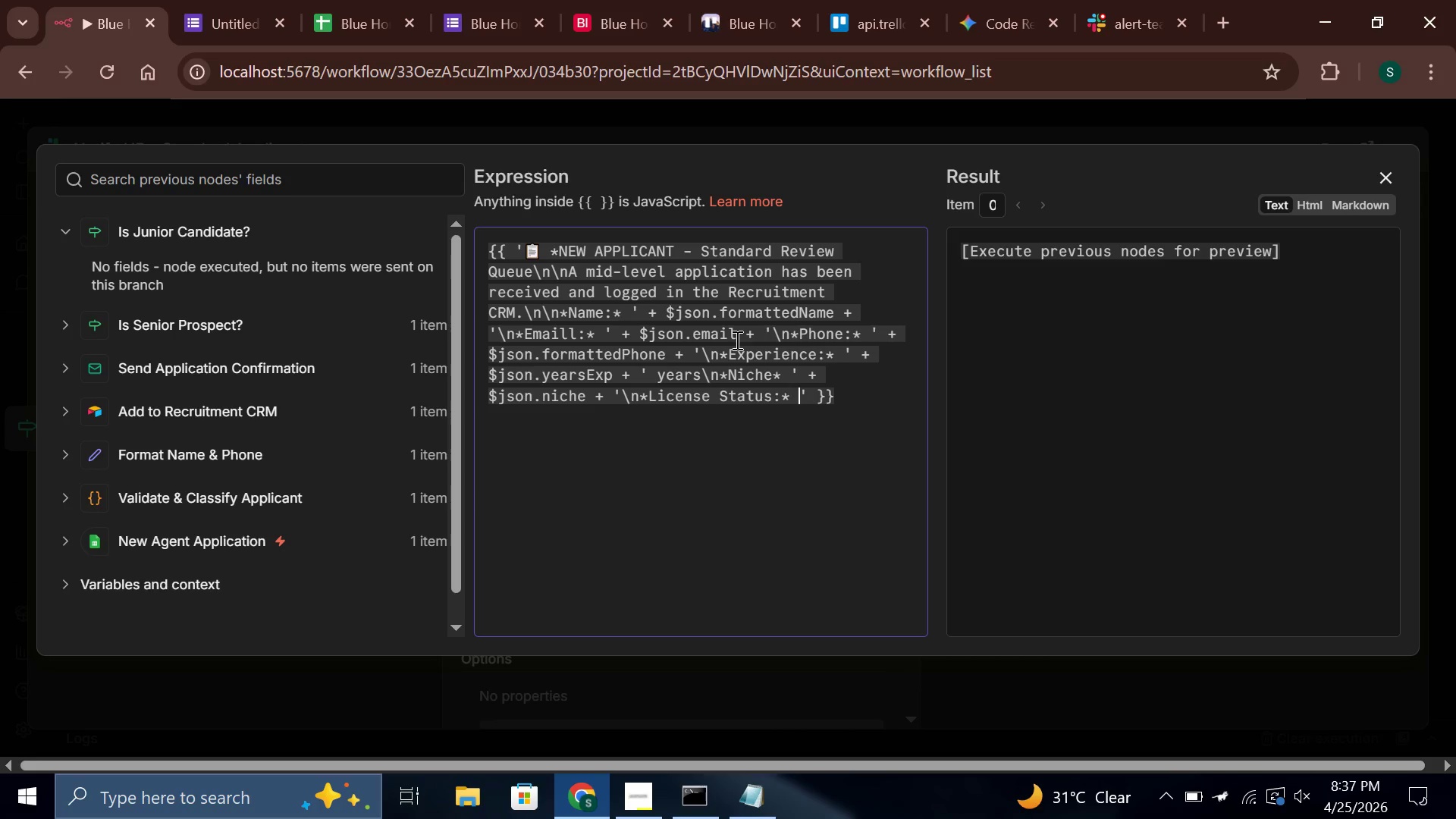 
key(ArrowRight)
 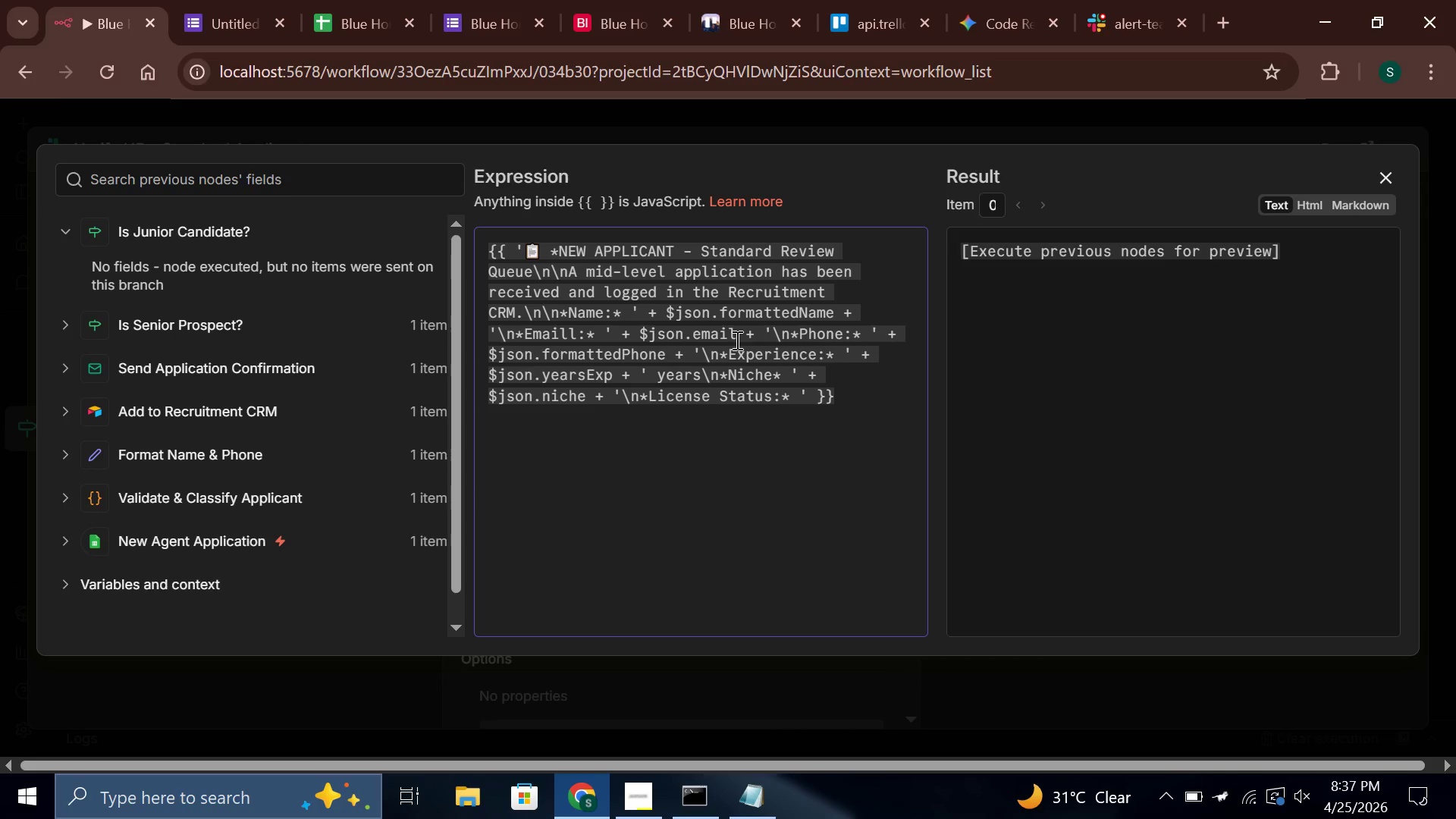 
type( + $json.licenseStatus)
 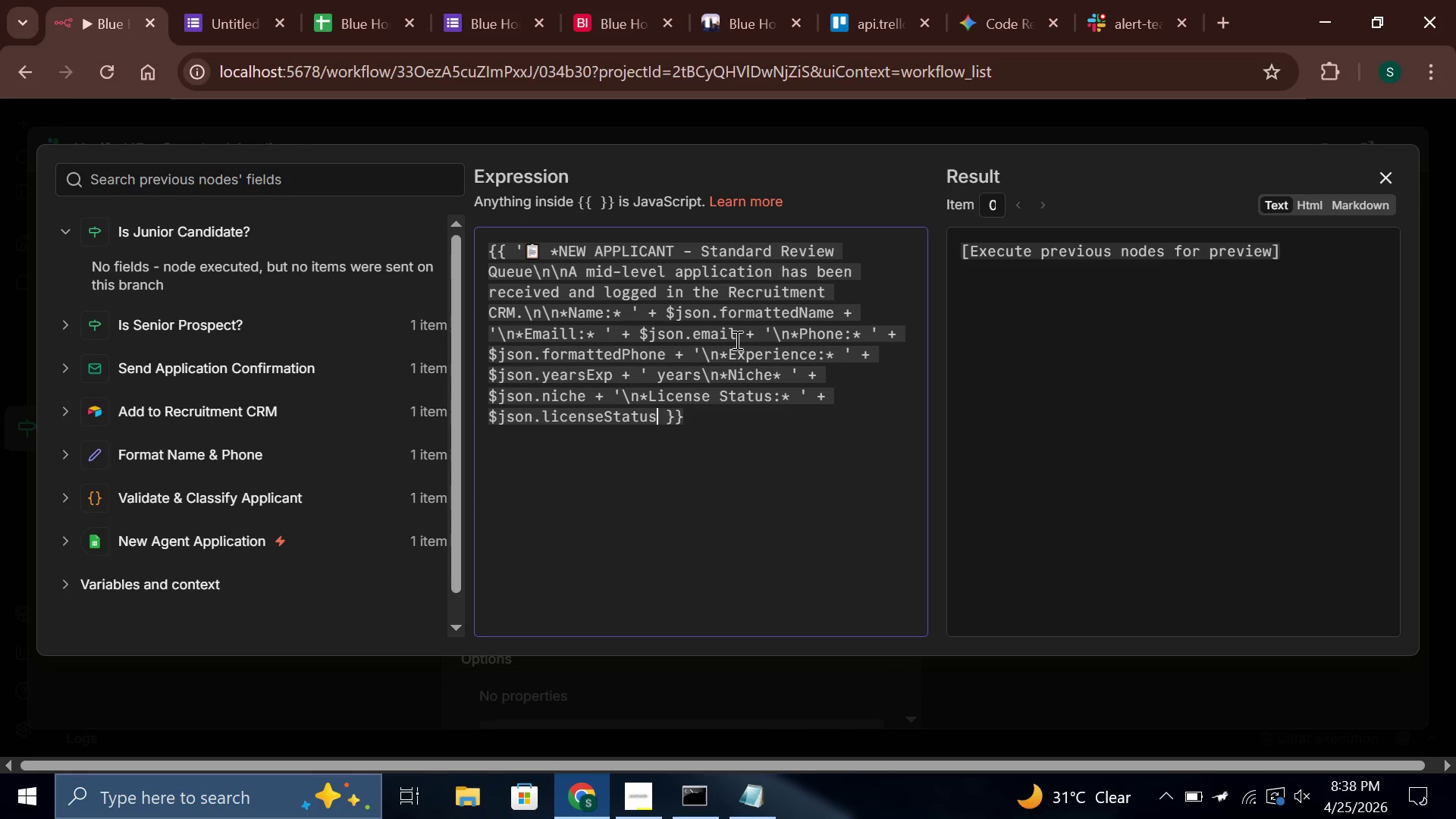 
wait(215.67)
 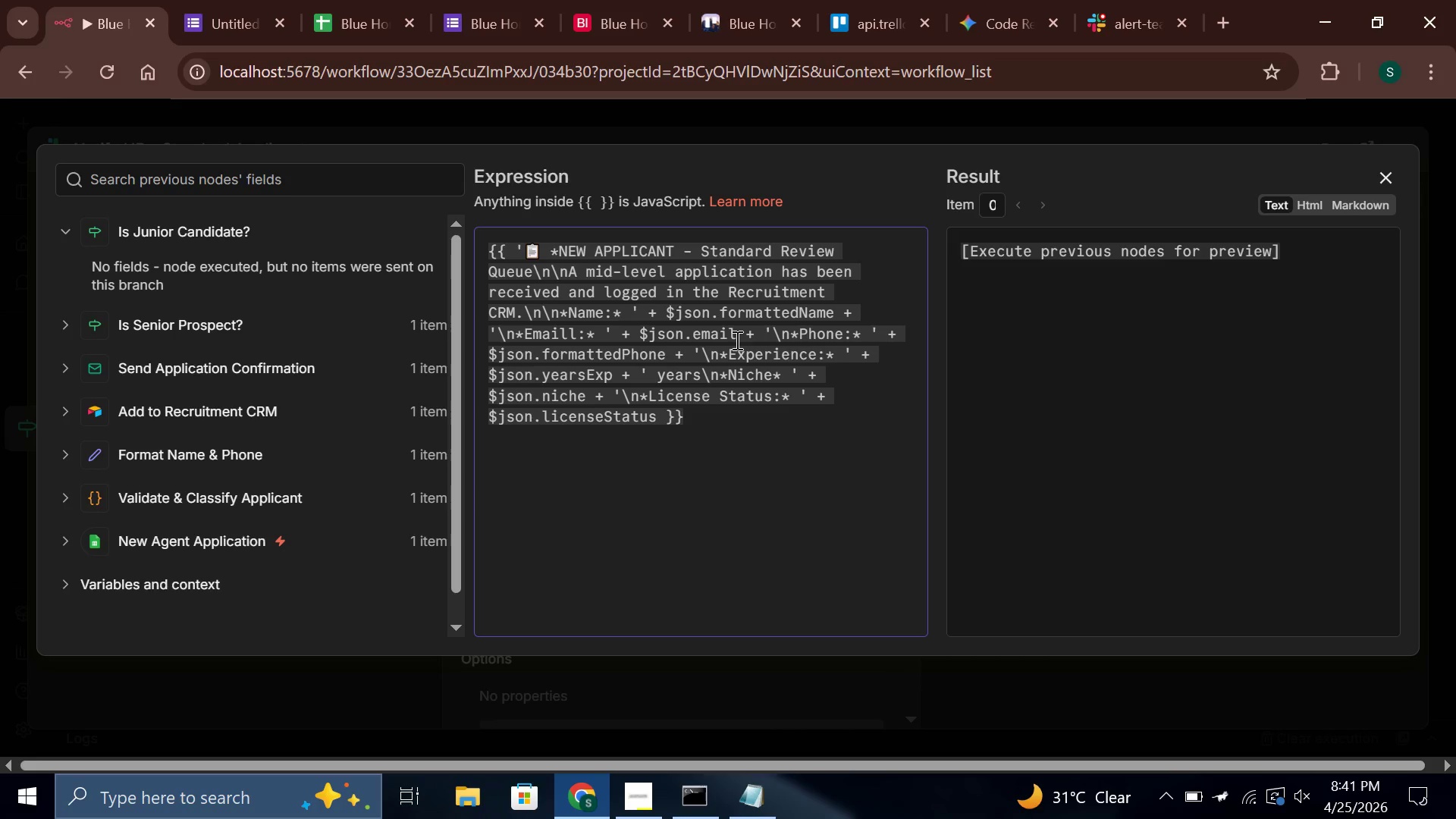 
type( + '\n*Tage:*)
 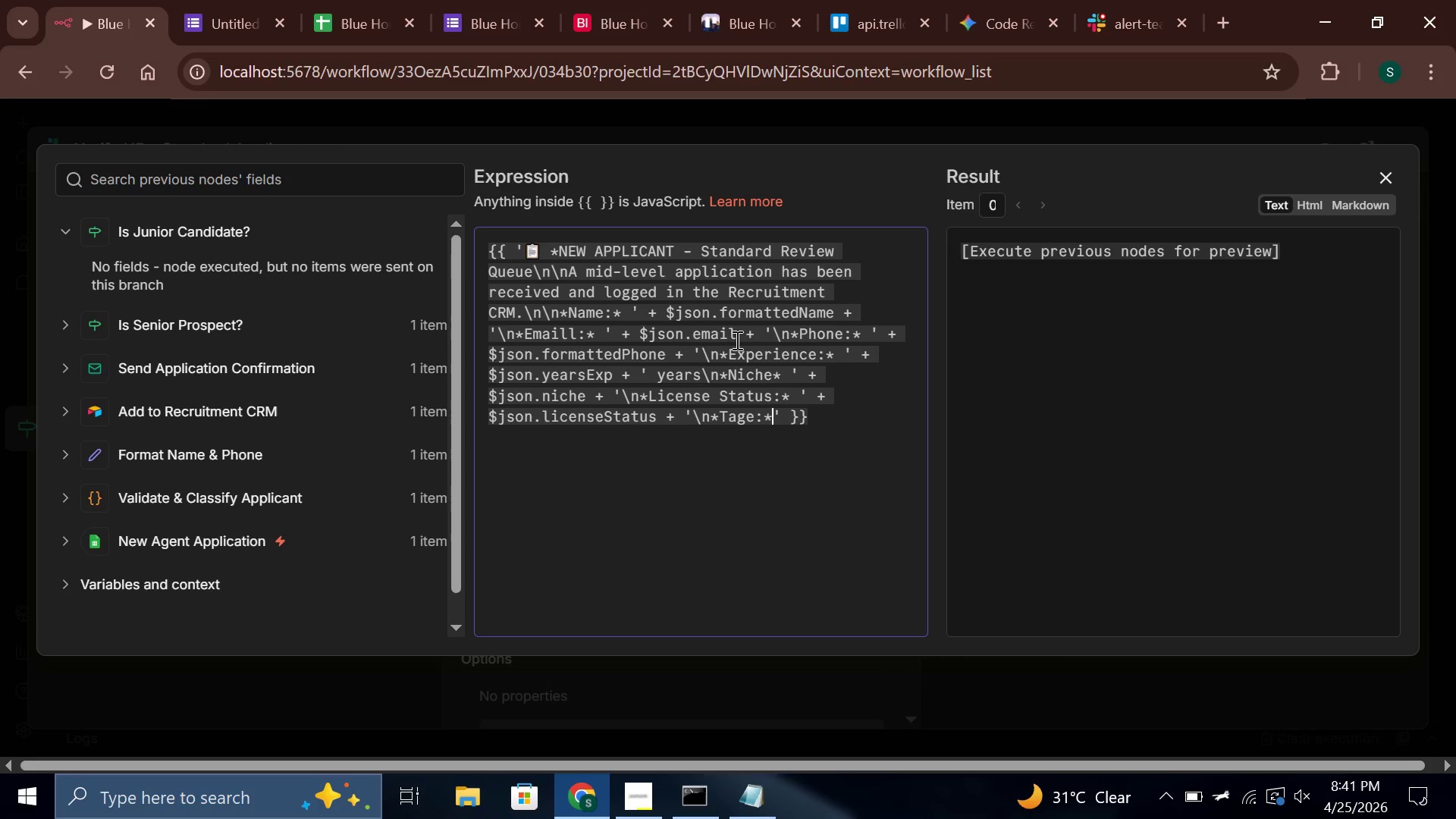 
key(Space)
 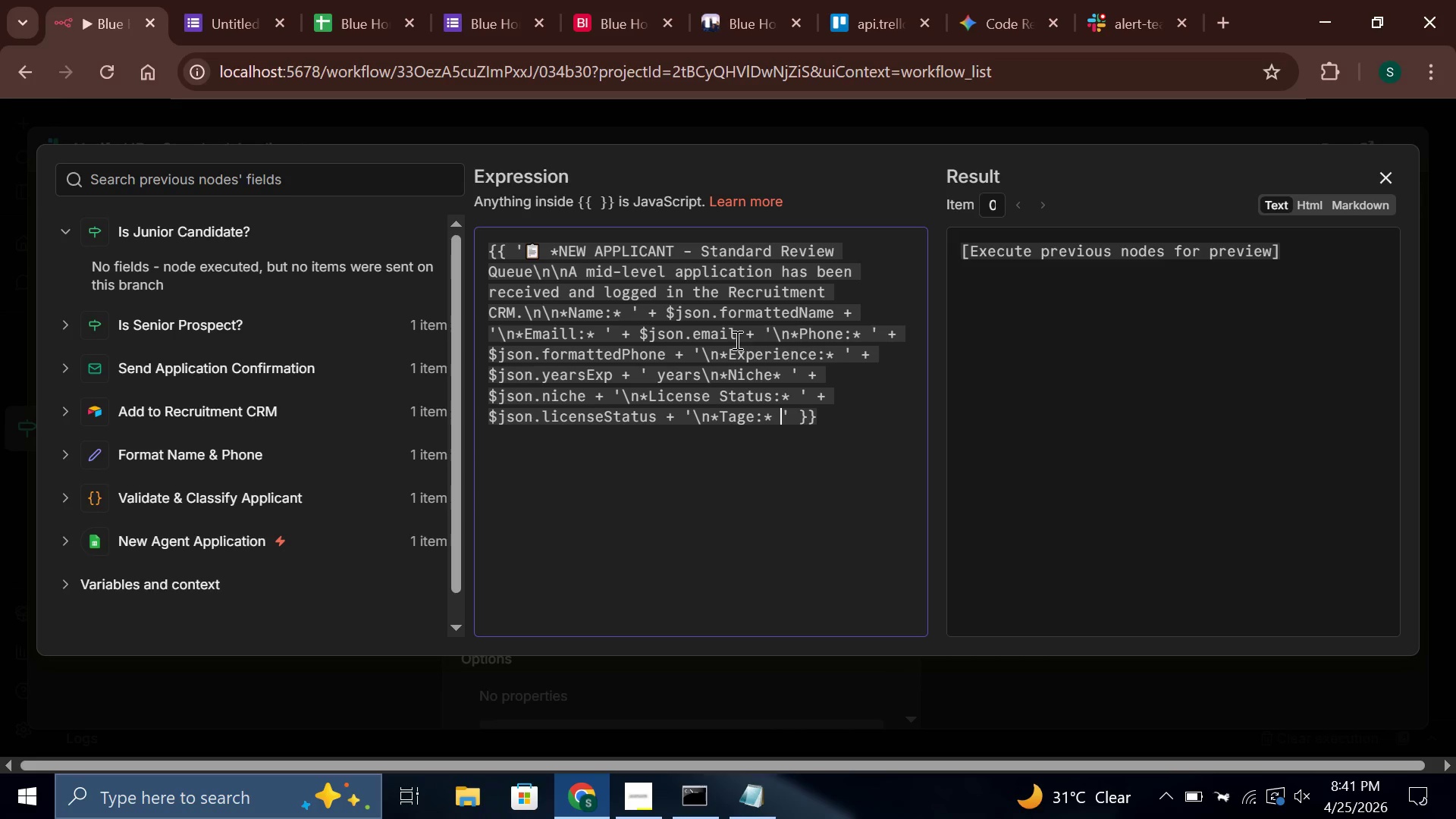 
hold_key(key=ShiftLeft, duration=0.39)
 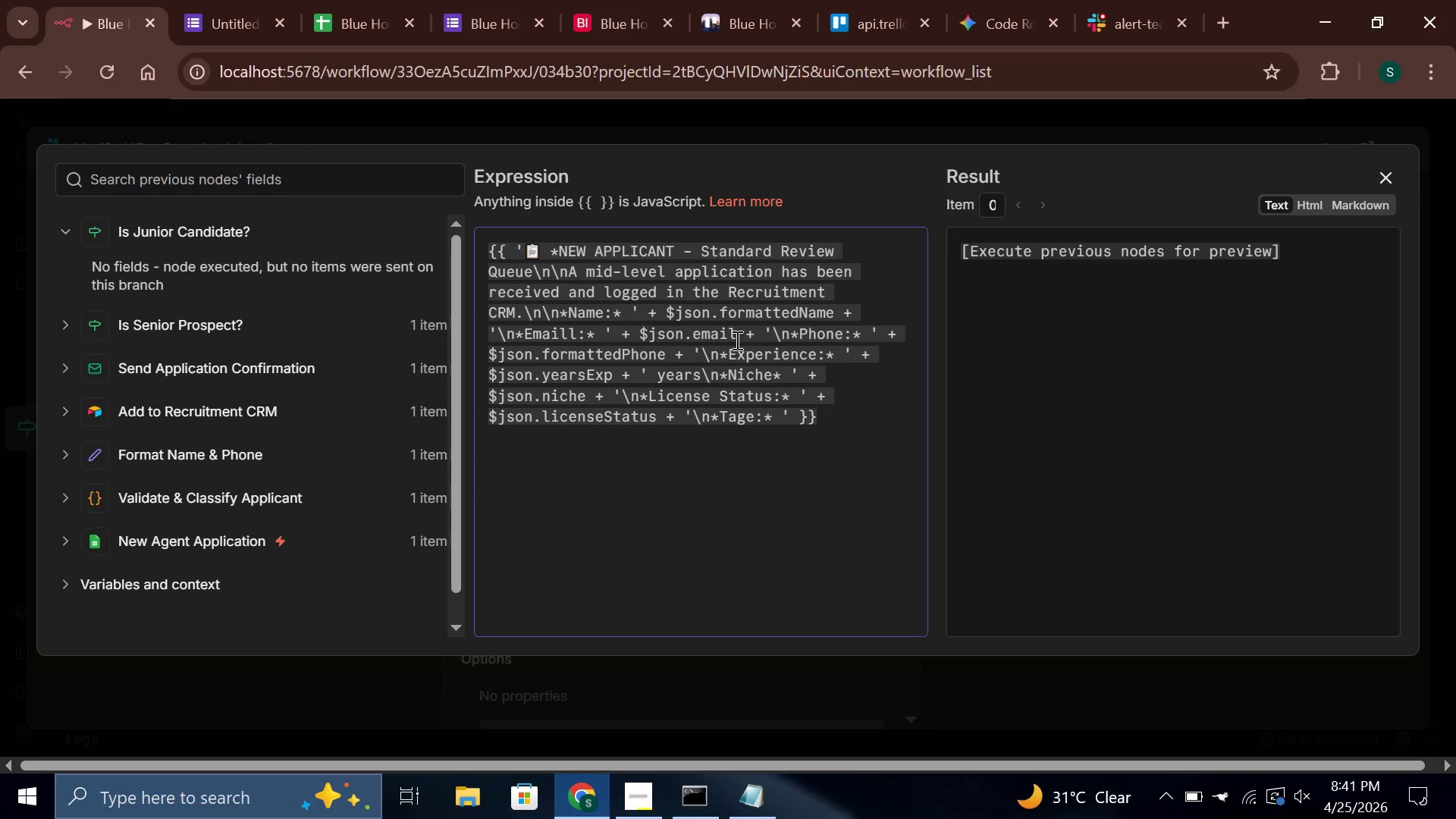 
key(Meta+Period)
 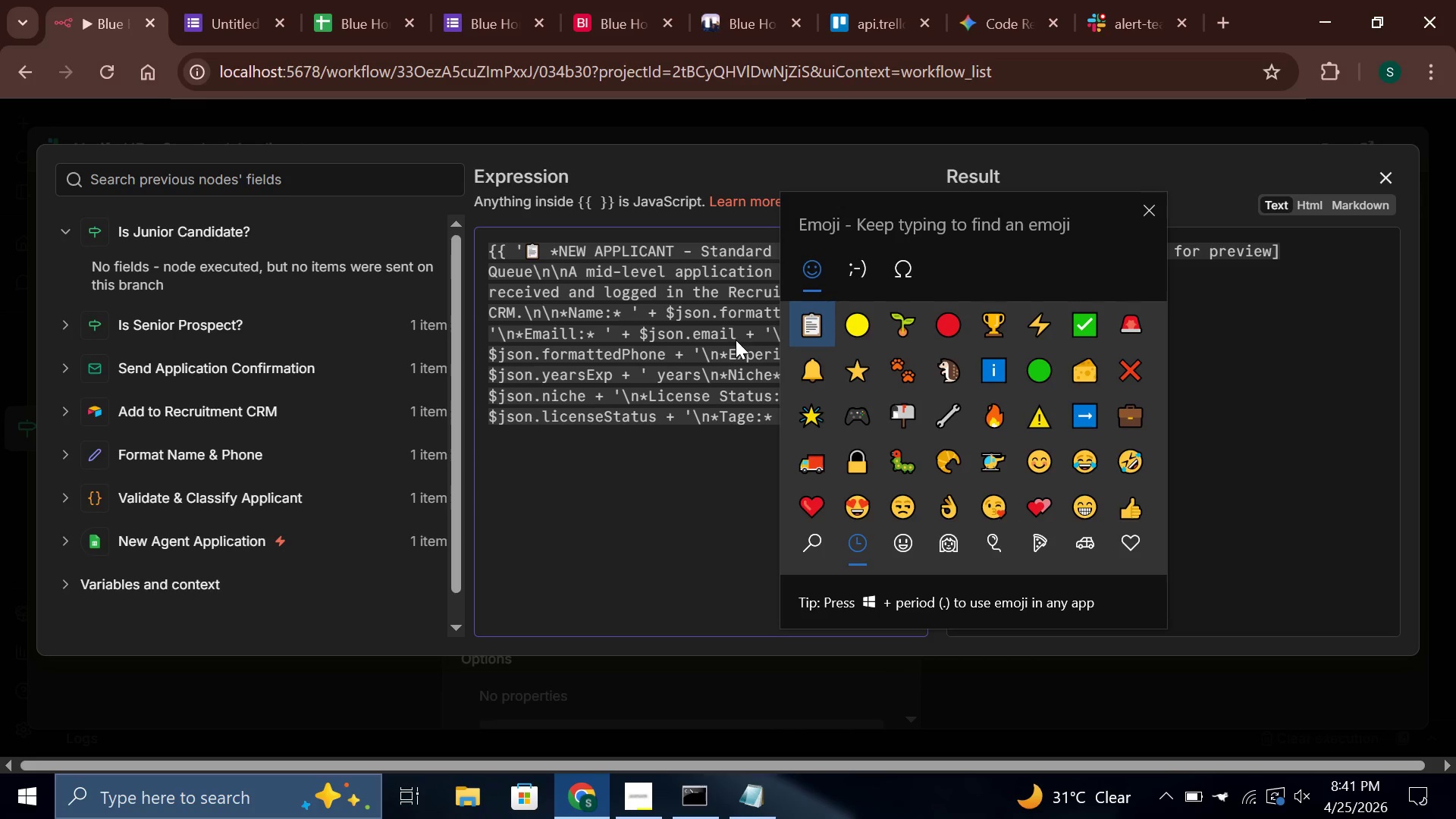 
type(blue)
 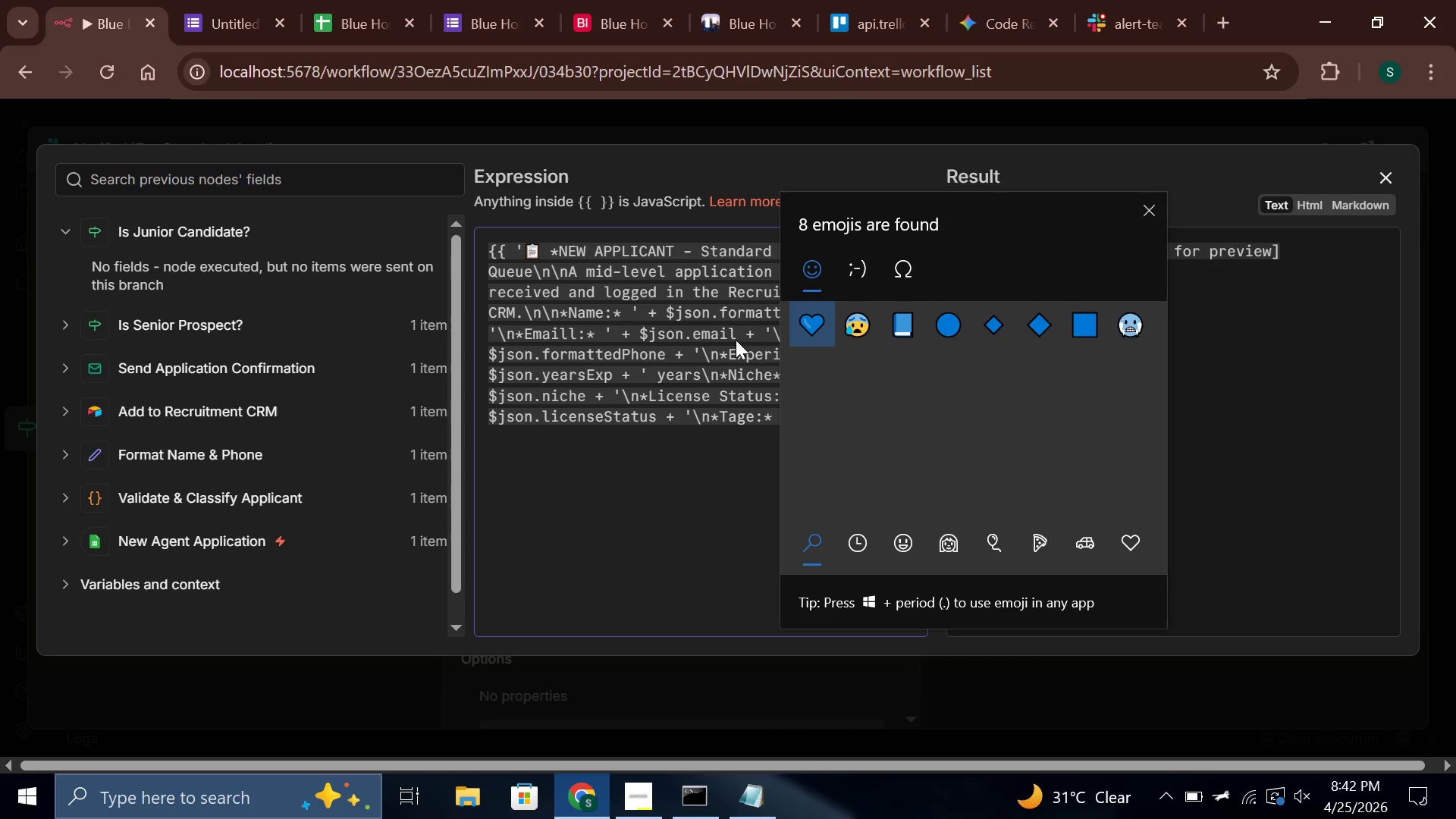 
key(ArrowRight)
 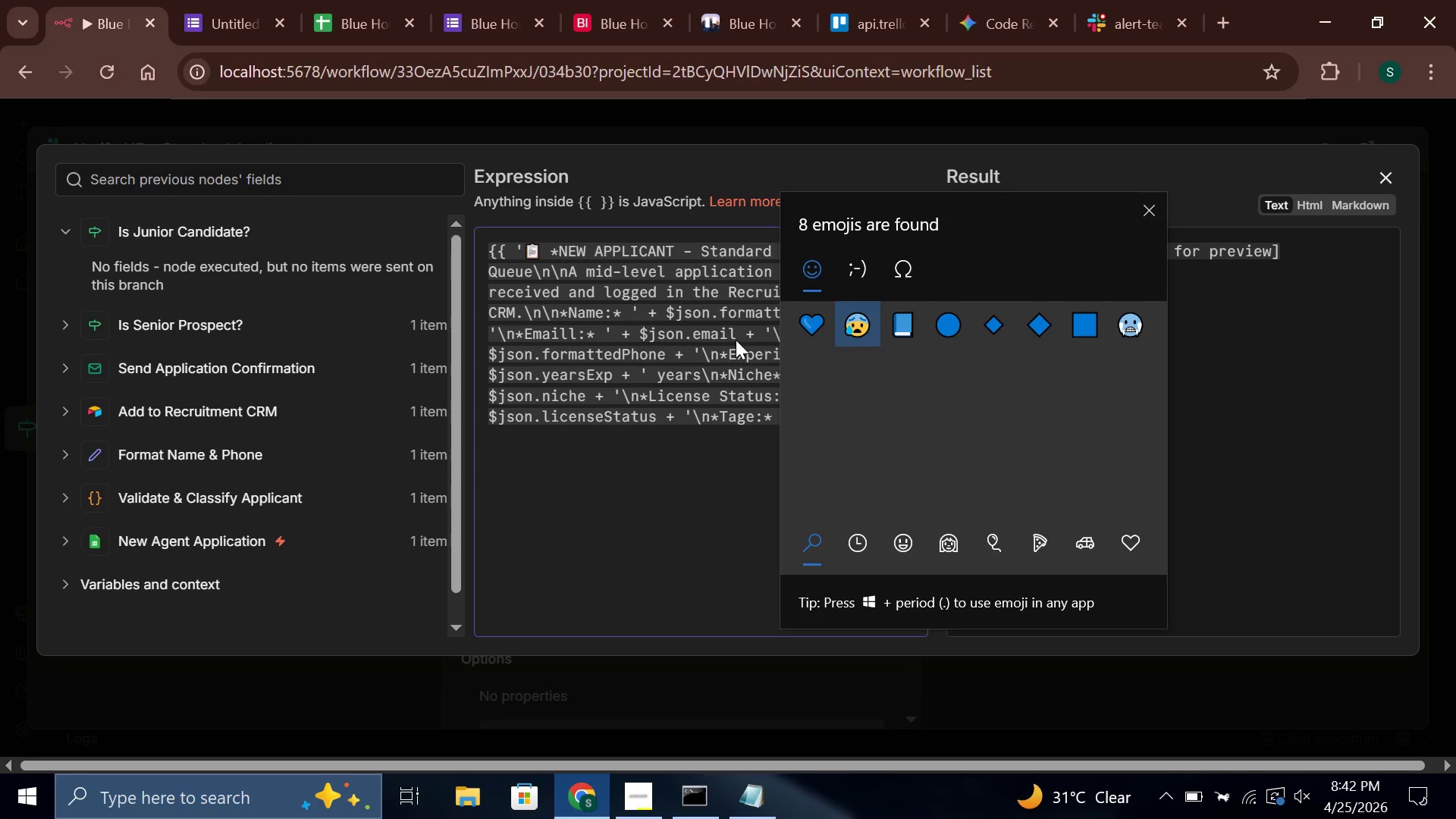 
key(ArrowRight)
 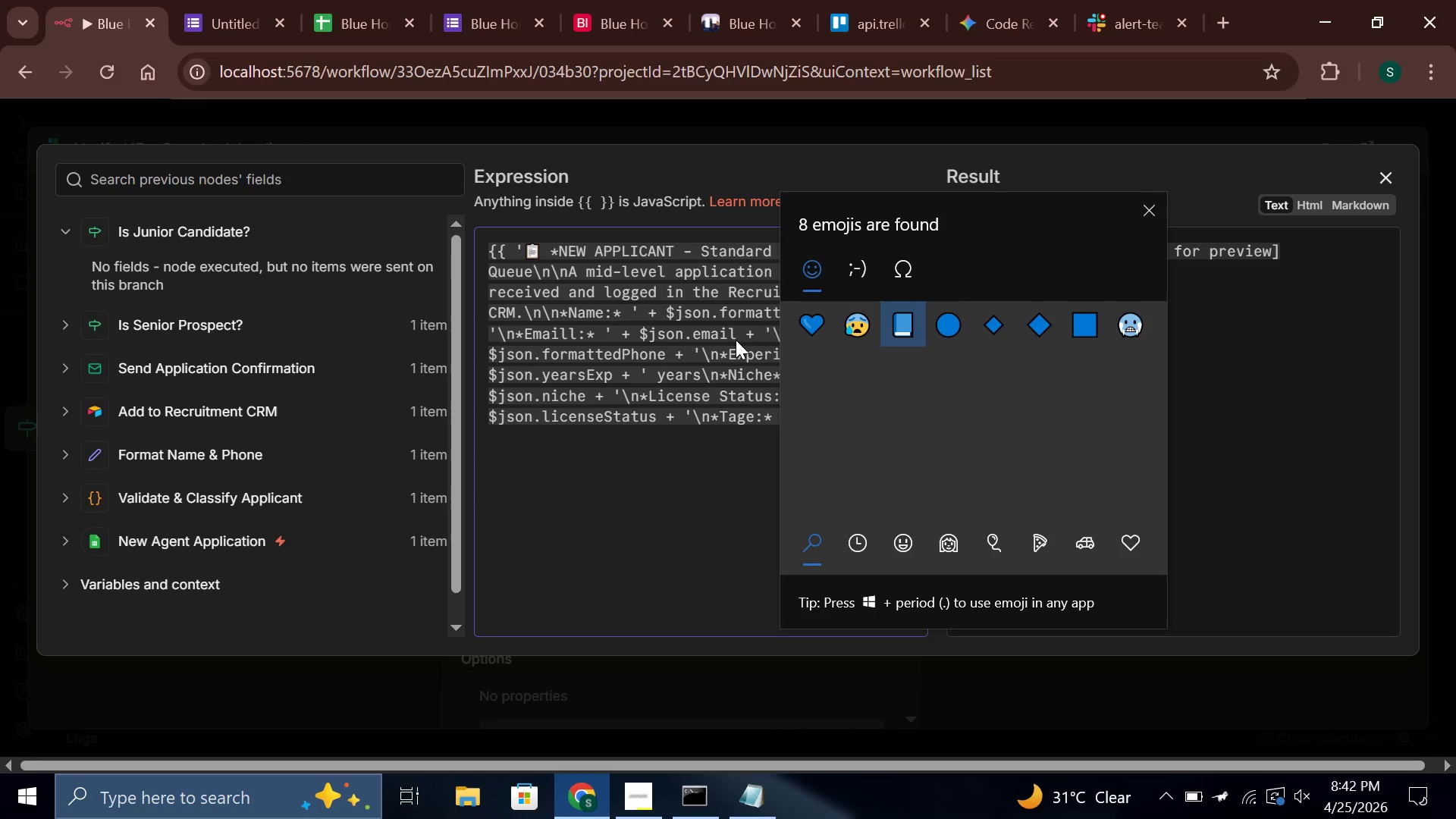 
key(ArrowRight)
 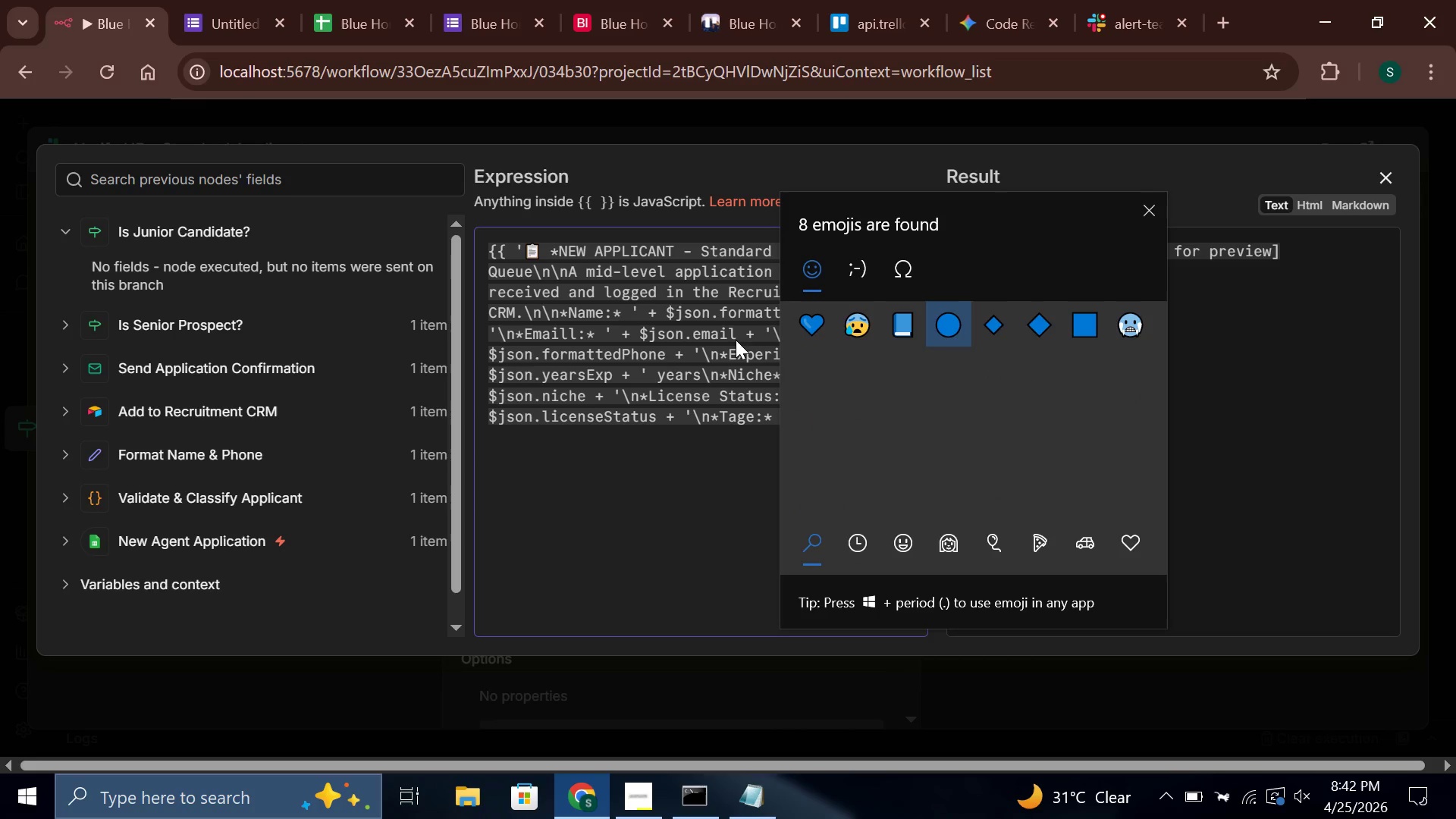 
key(Enter)
 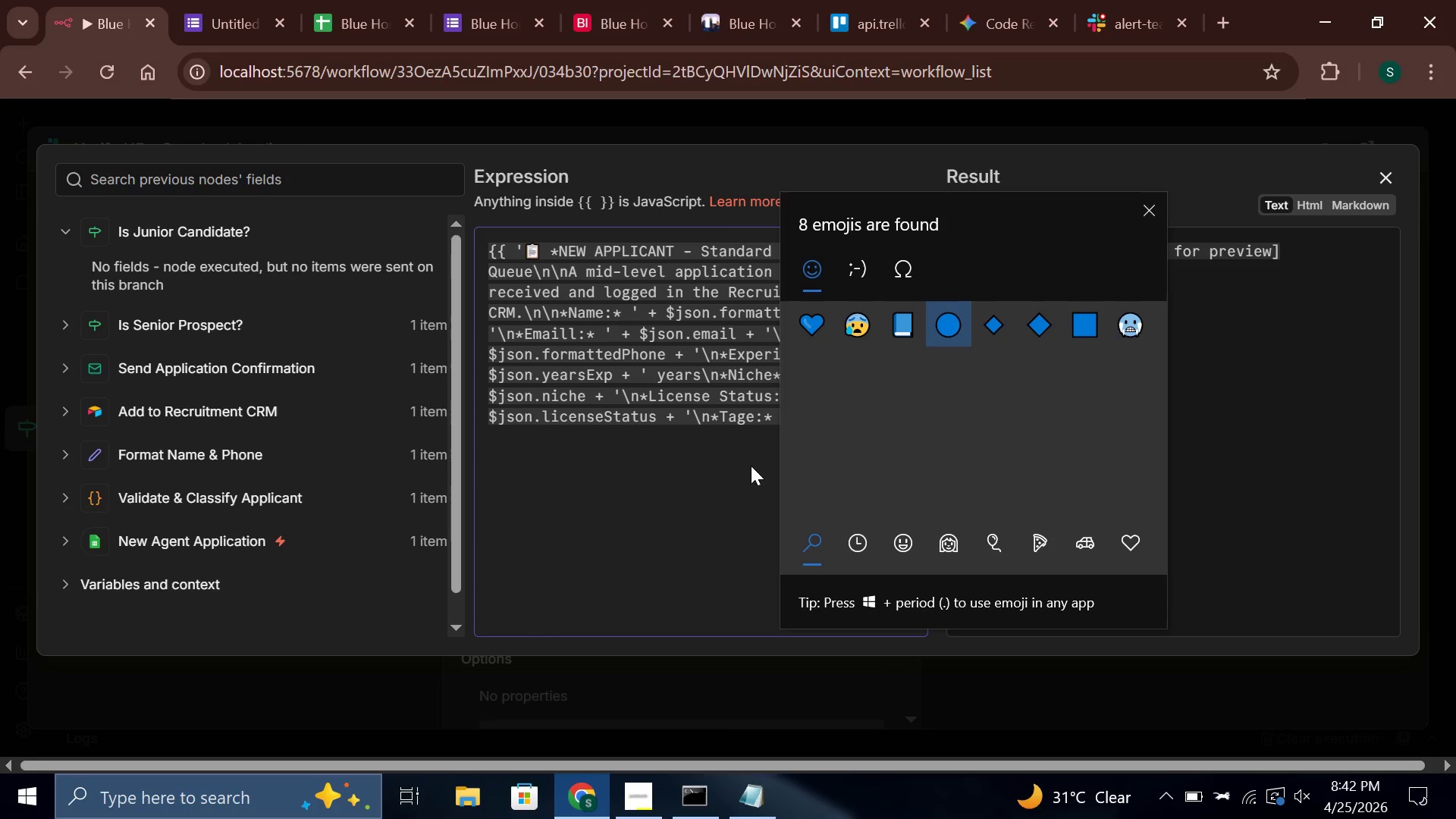 
left_click([768, 534])
 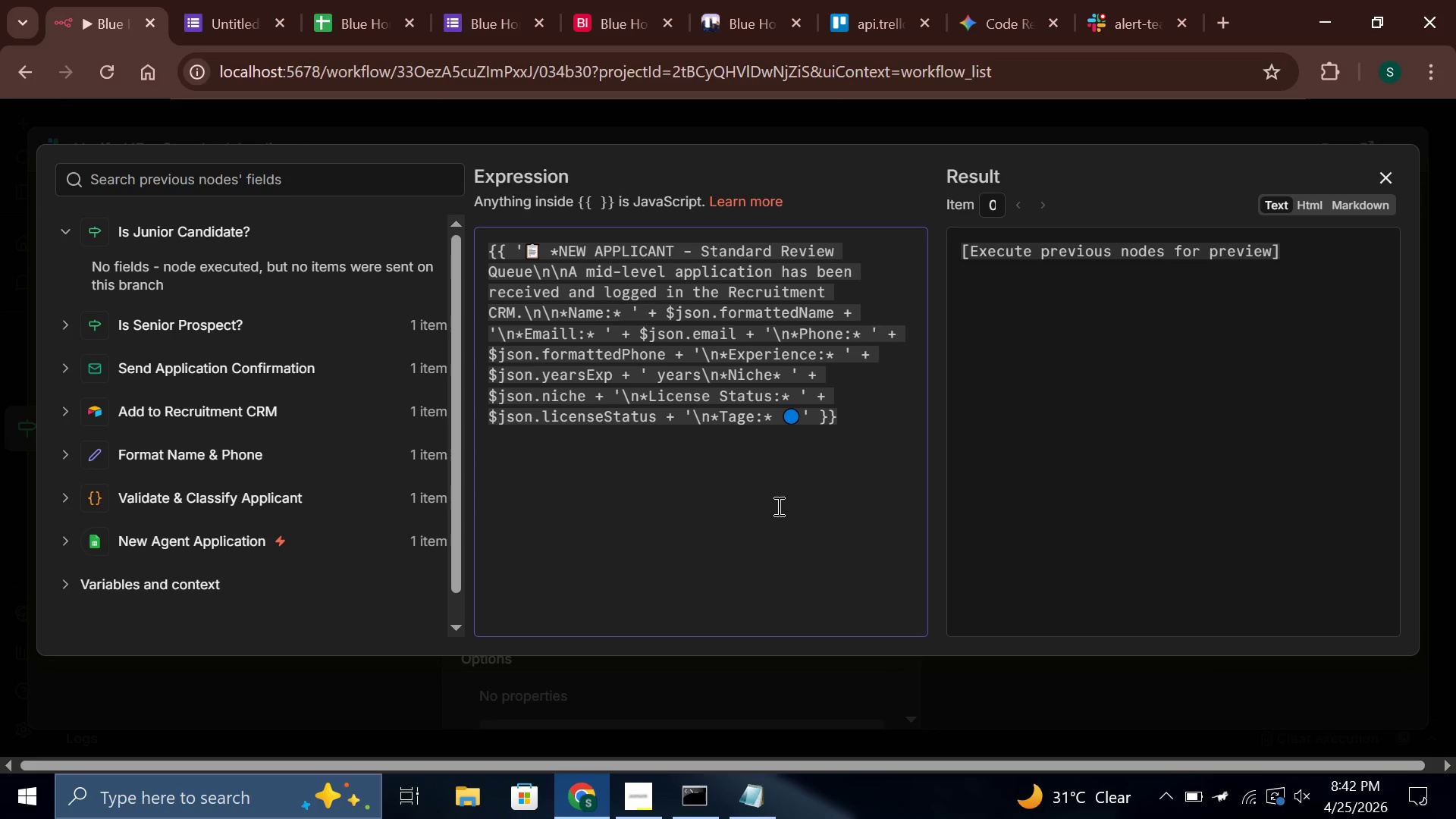 
type( Mid L)
key(Backspace)
key(Backspace)
type(-Level)
 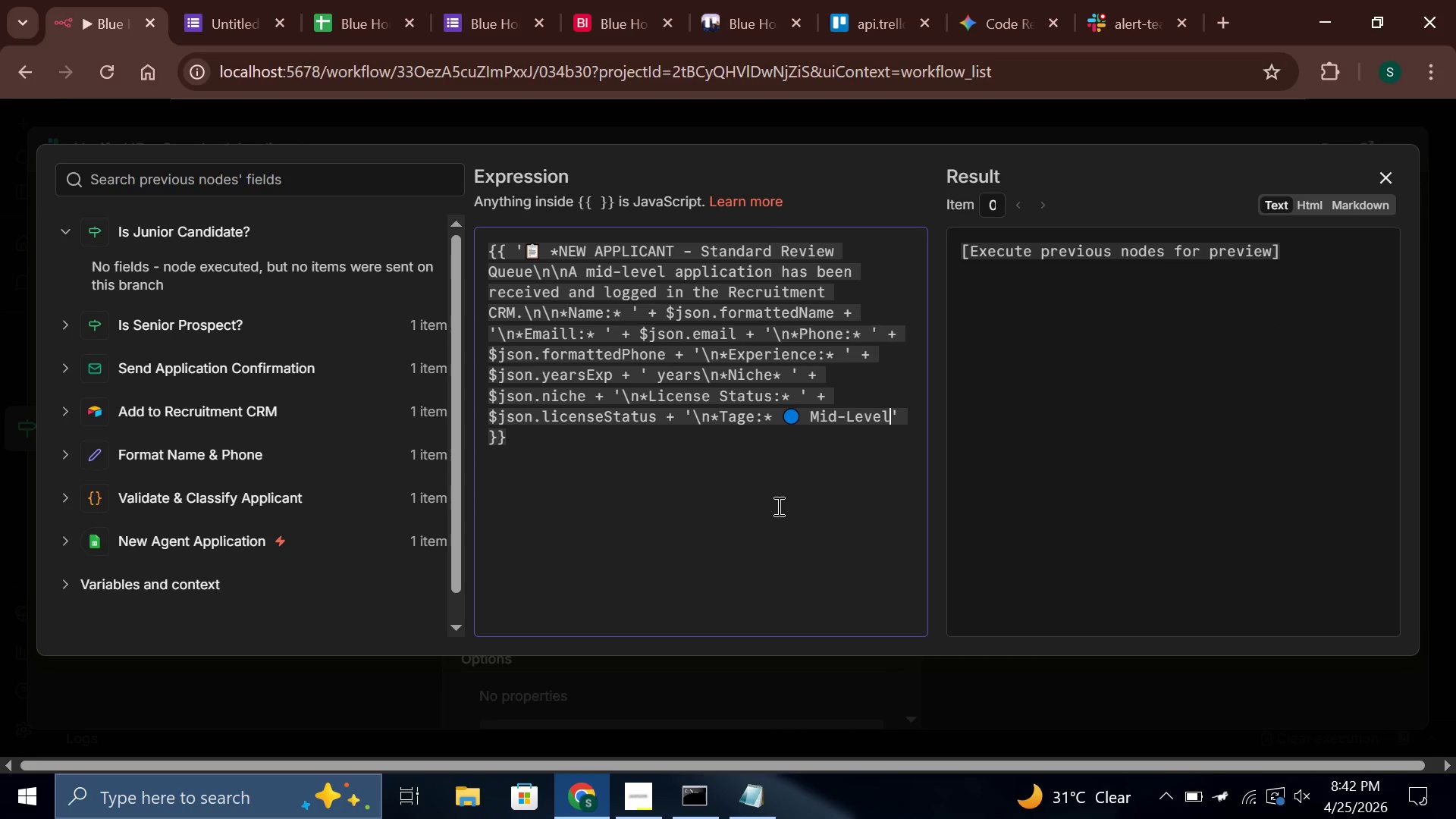 
type( Prosect\n\nThis applicant is ready for standard review in Airtable.)
 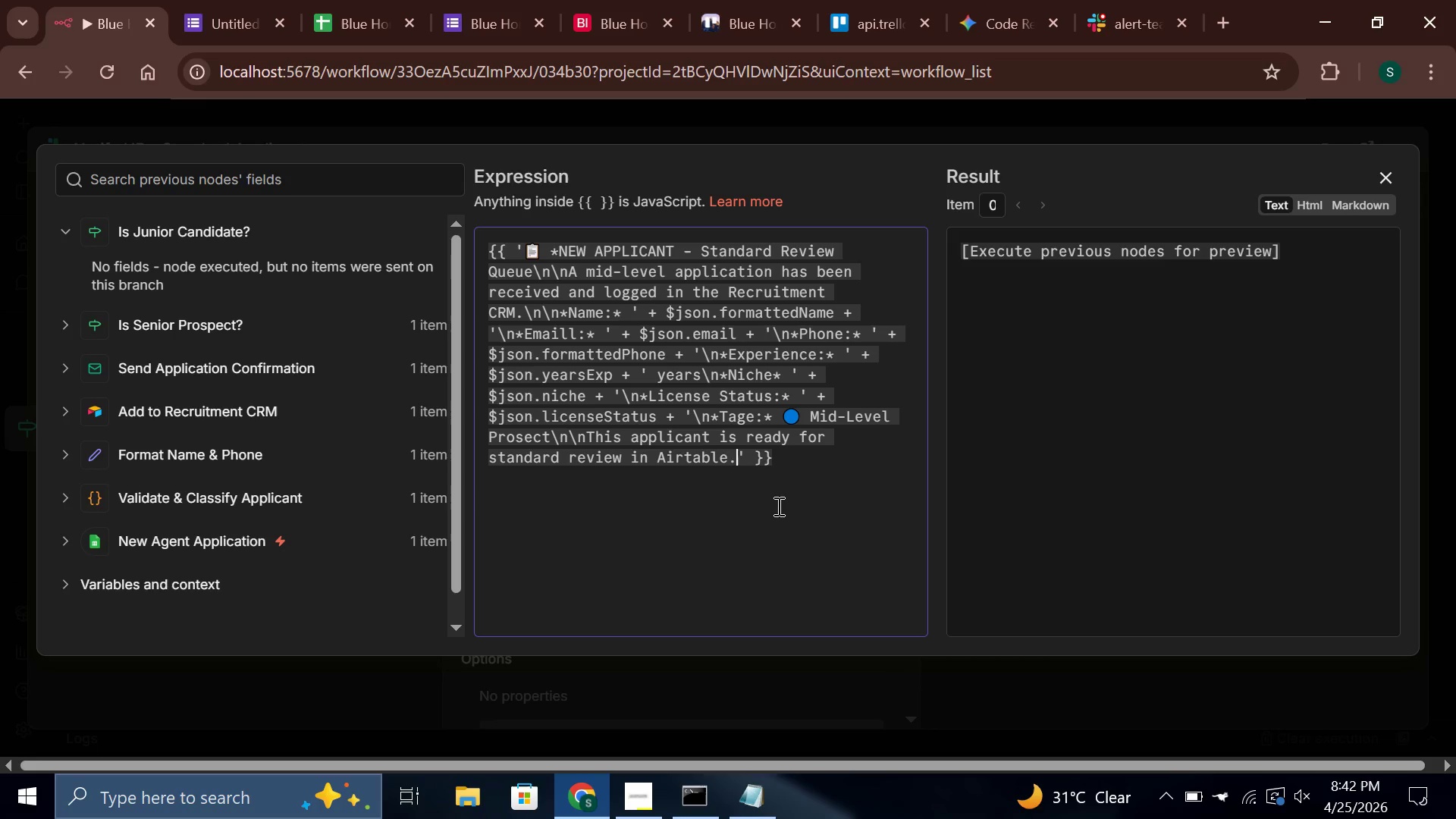 
key(ArrowRight)
 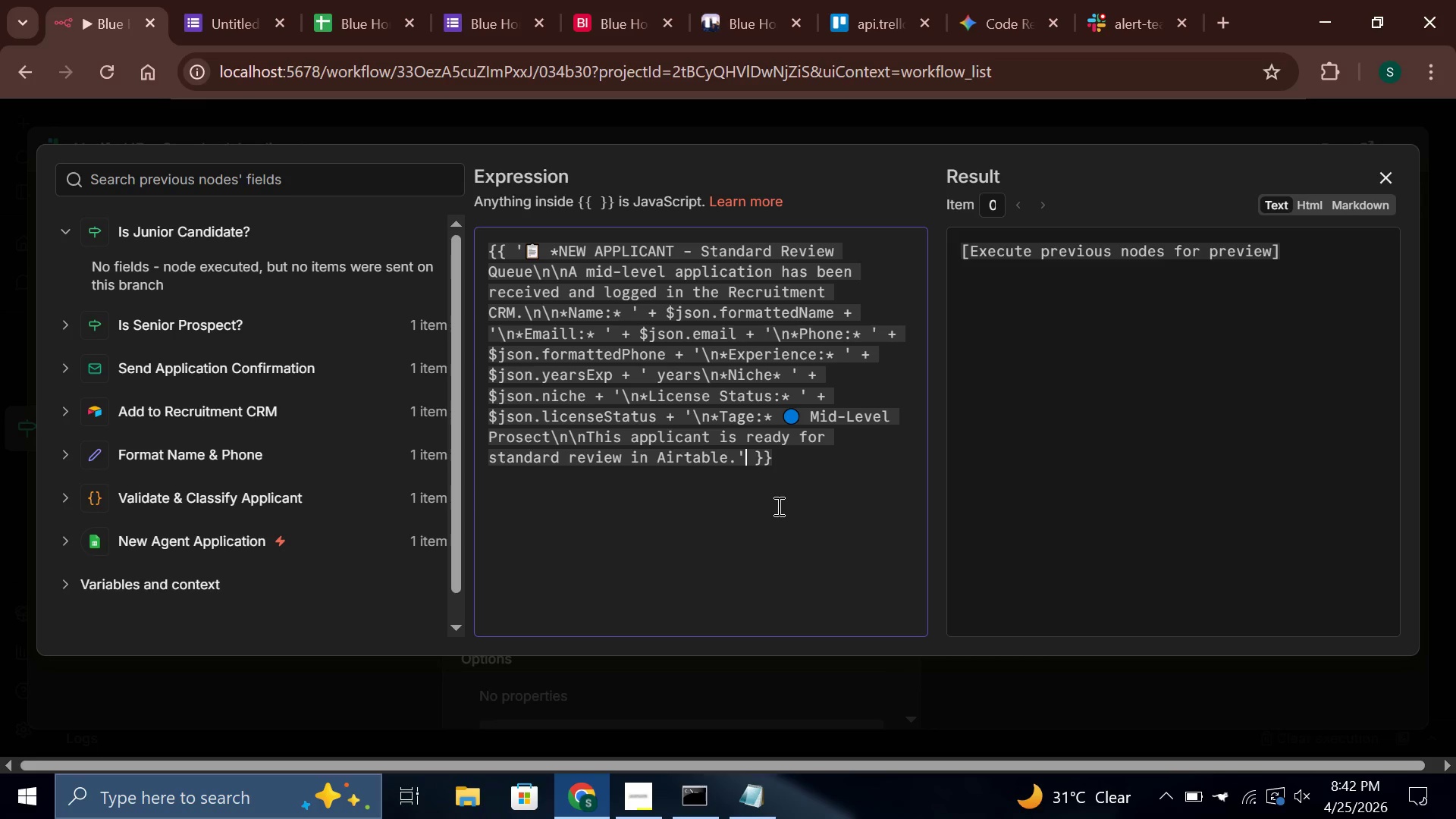 
key(ArrowRight)
 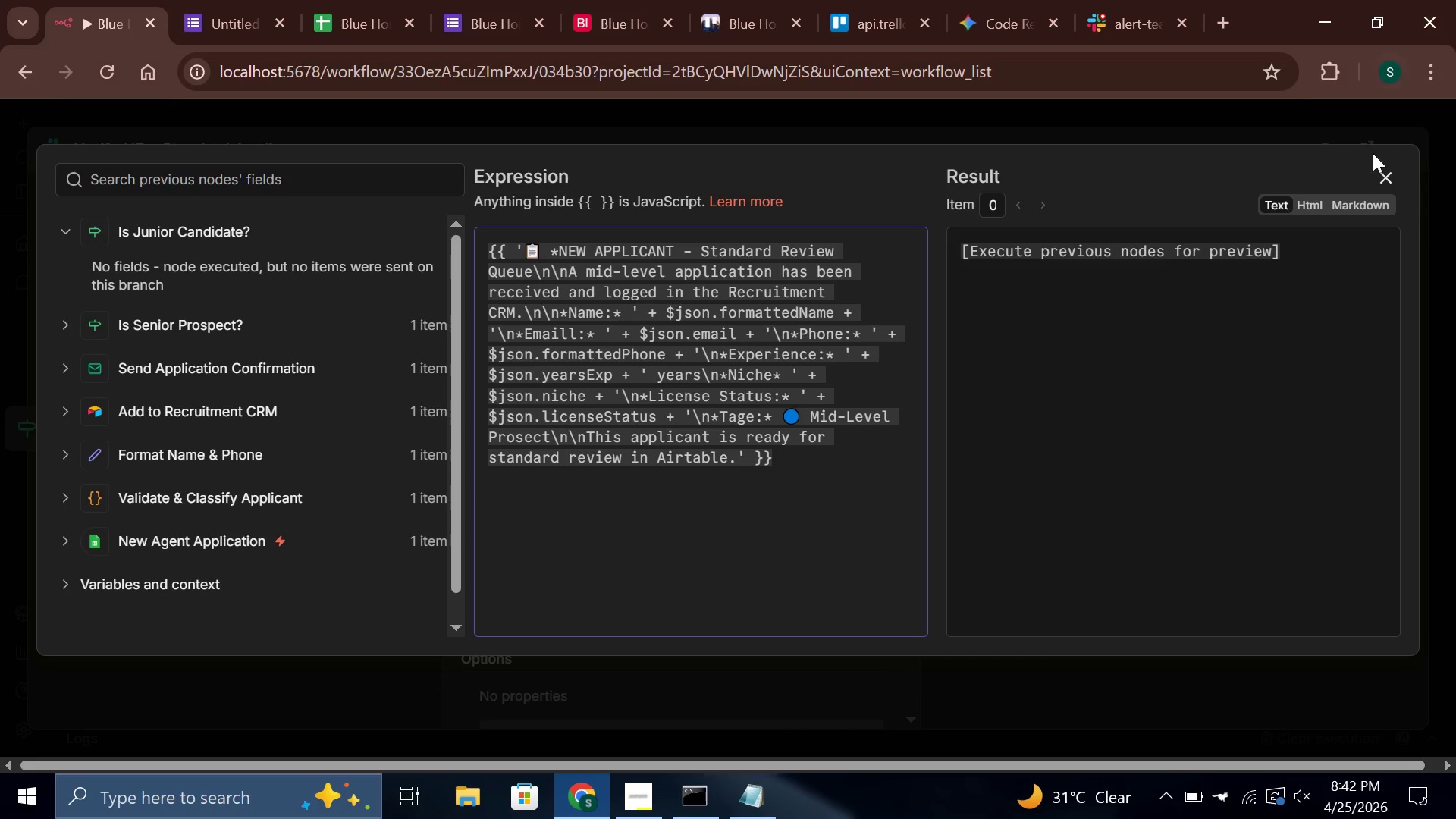 
left_click([1386, 182])
 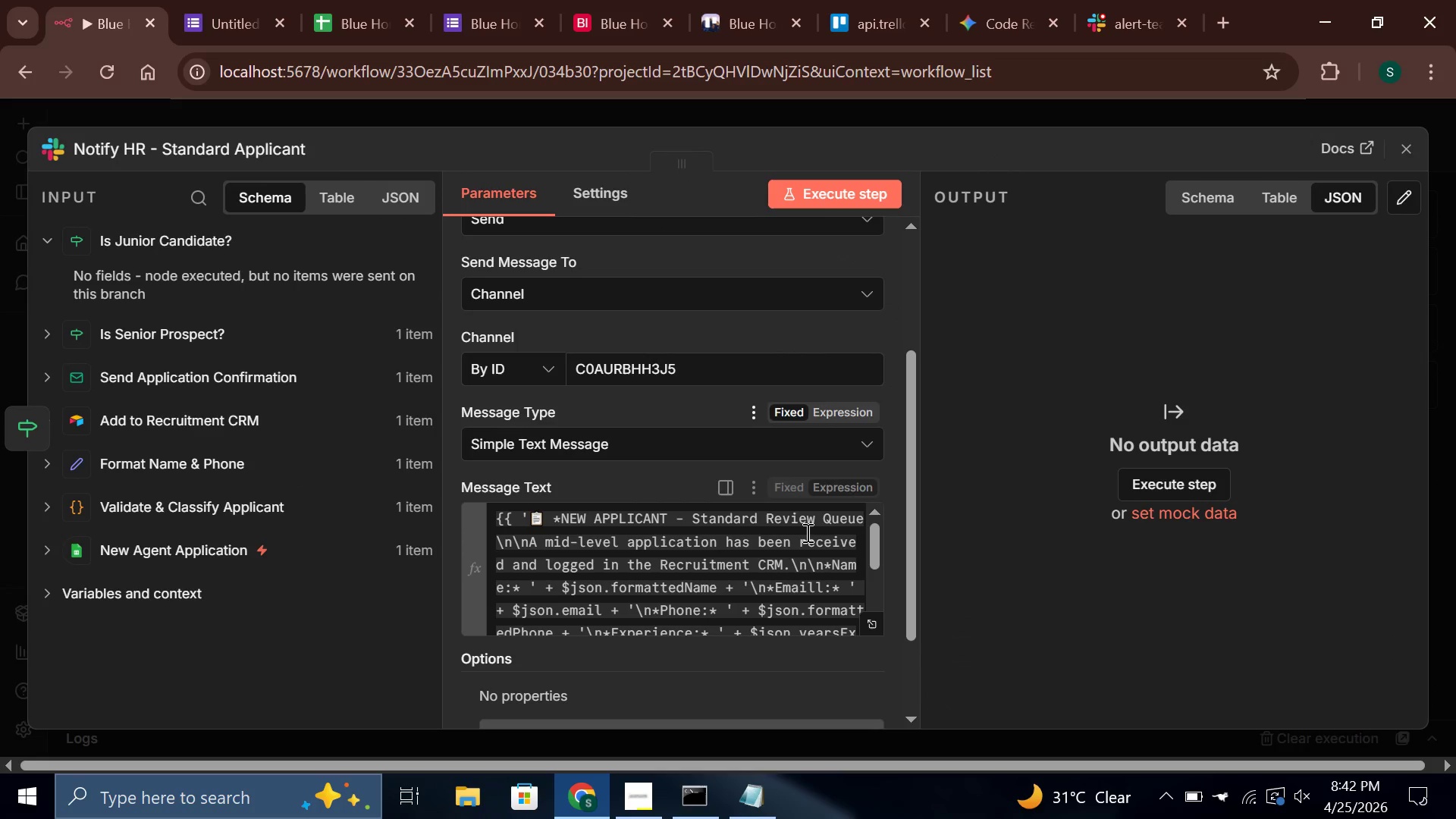 
scroll: coordinate [793, 493], scroll_direction: down, amount: 5.0